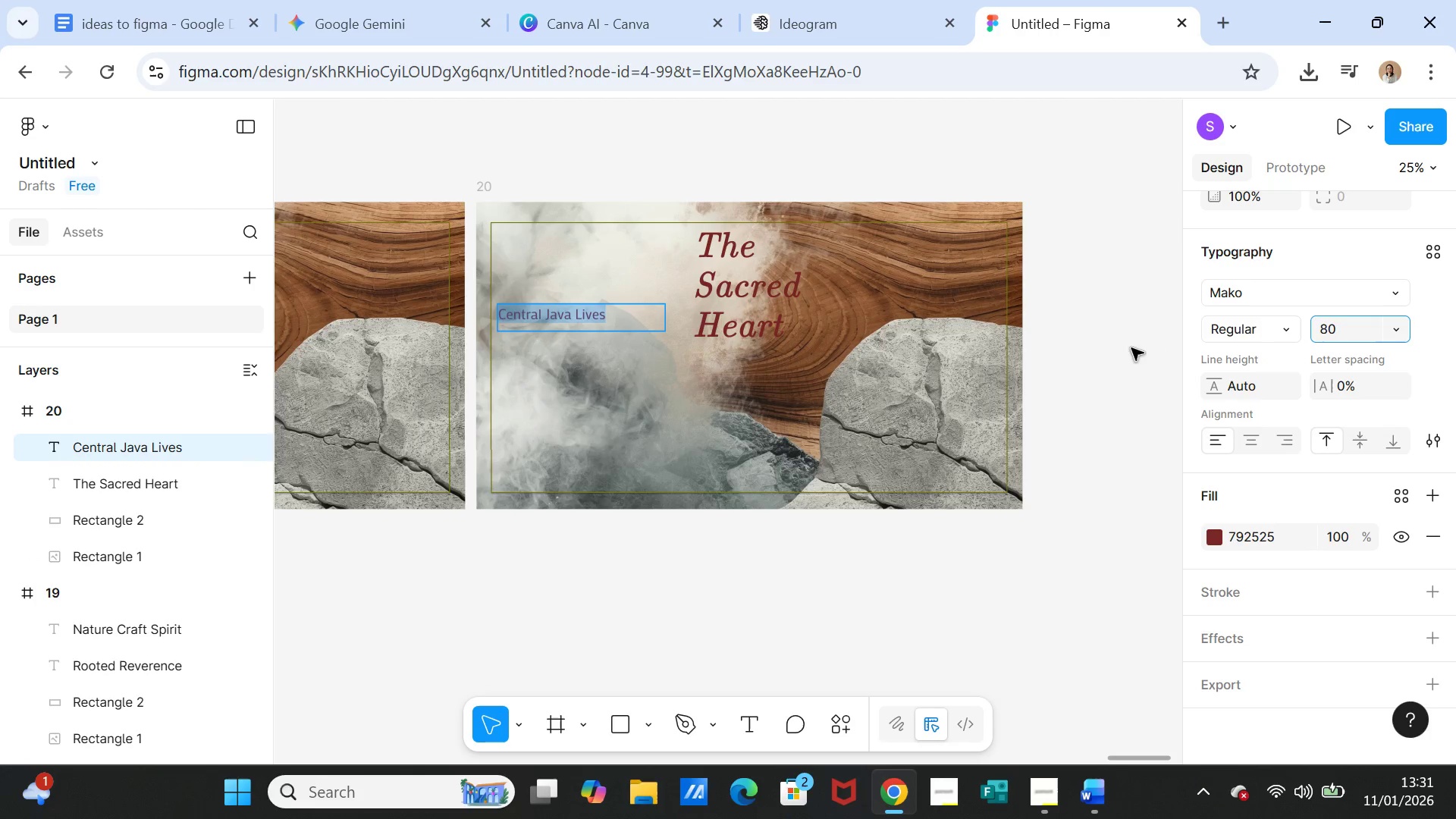 
left_click([1112, 348])
 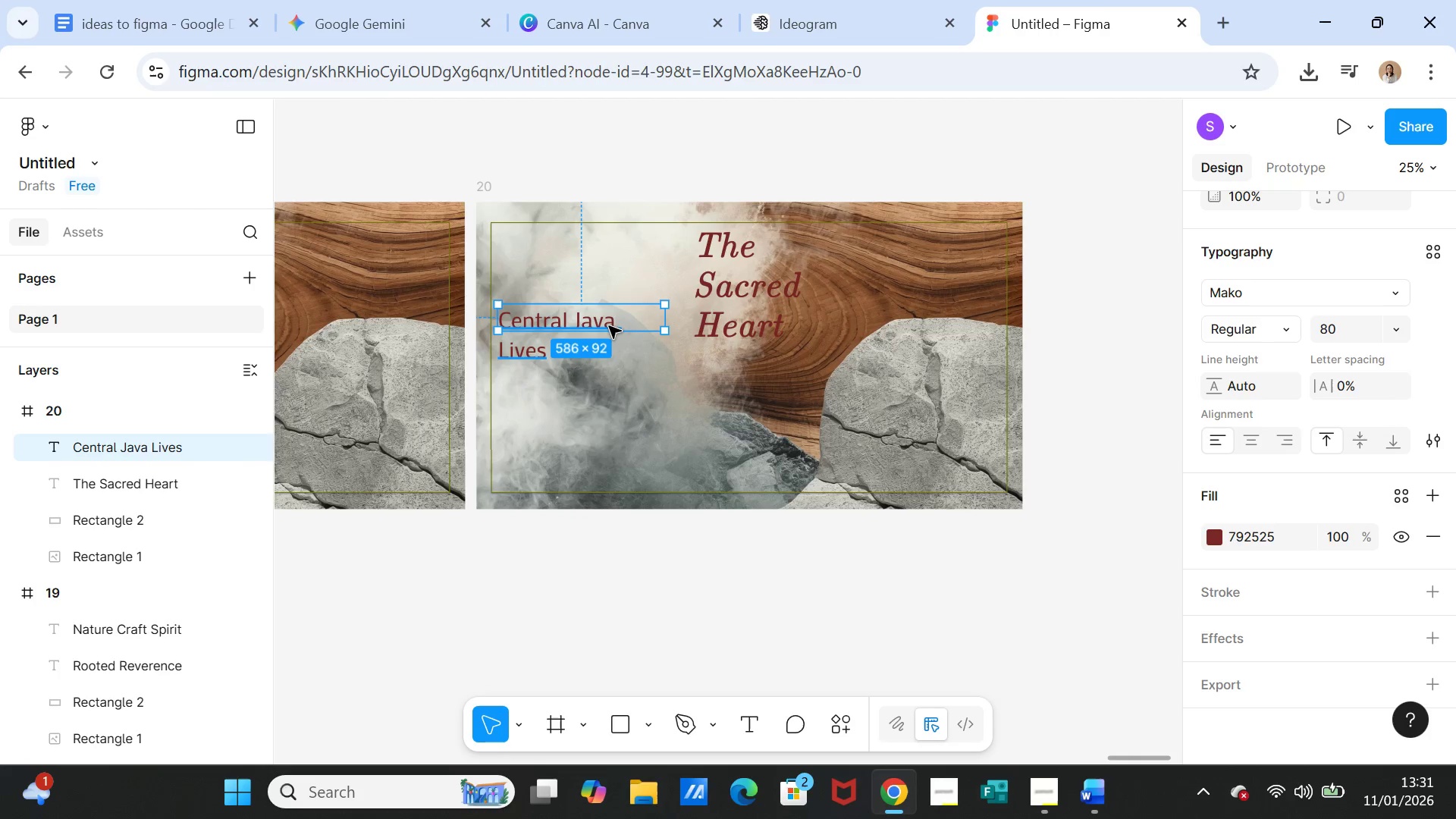 
left_click_drag(start_coordinate=[609, 326], to_coordinate=[762, 386])
 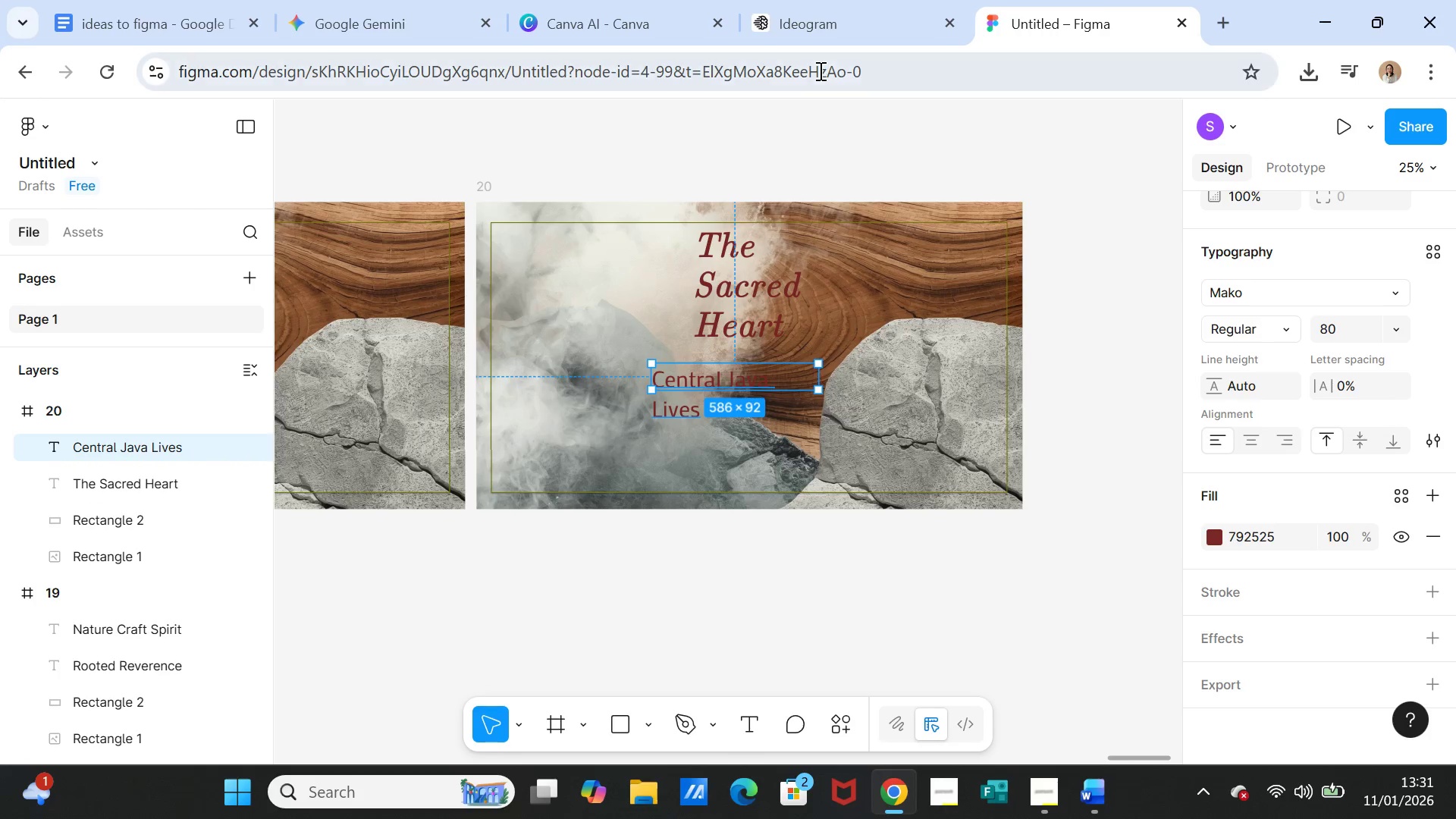 
left_click([815, 19])
 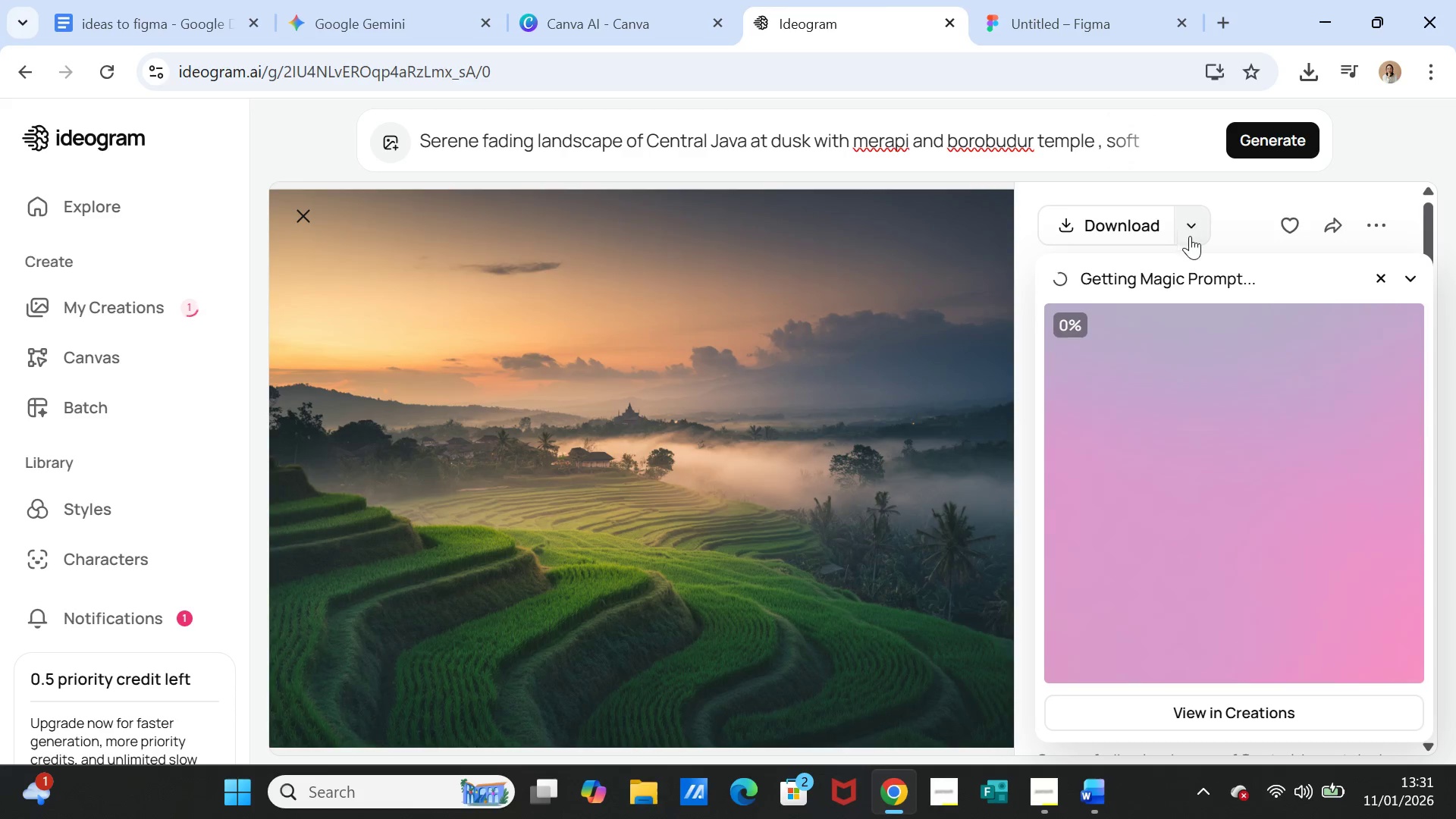 
mouse_move([1216, 299])
 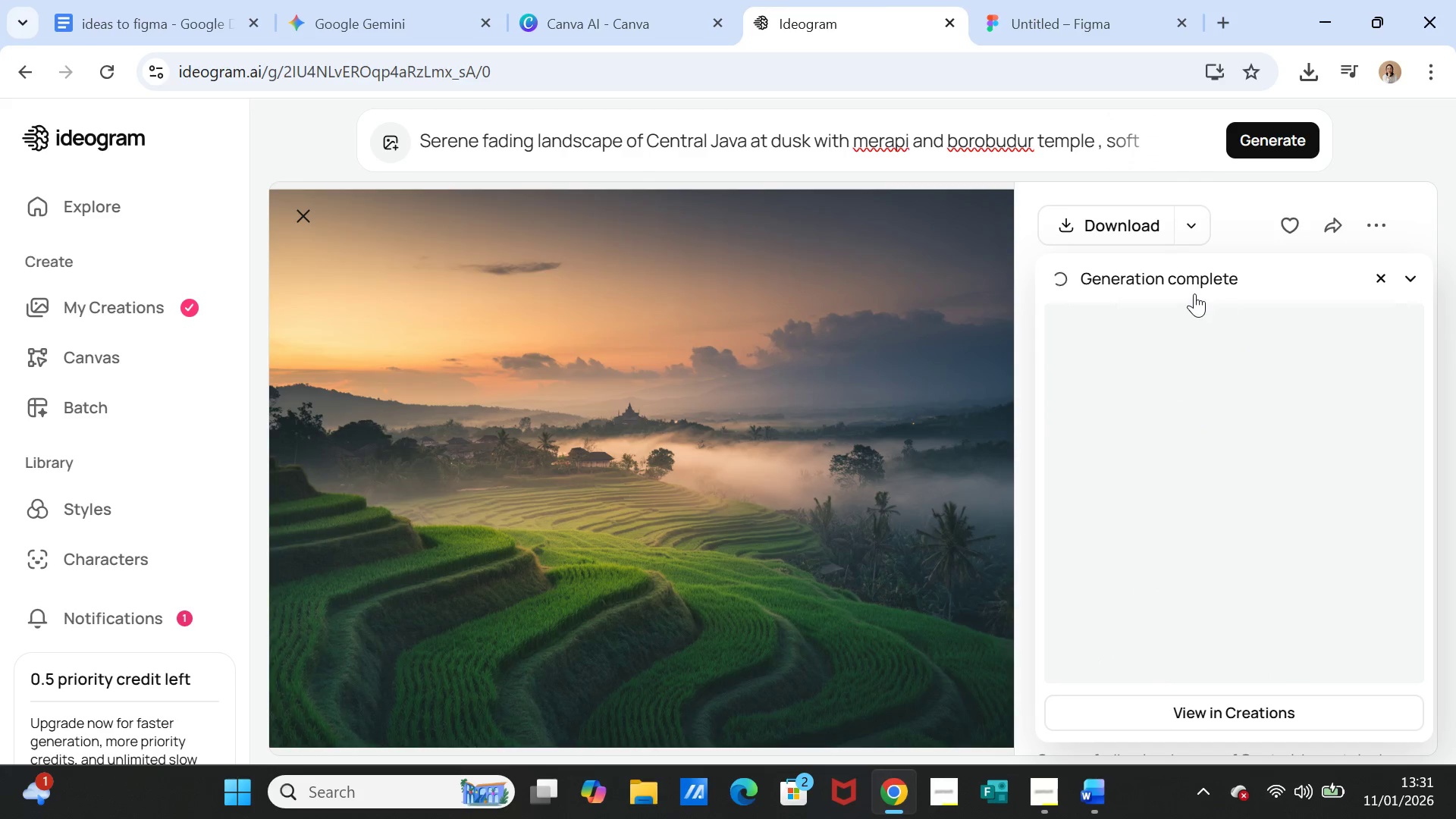 
mouse_move([1200, 314])
 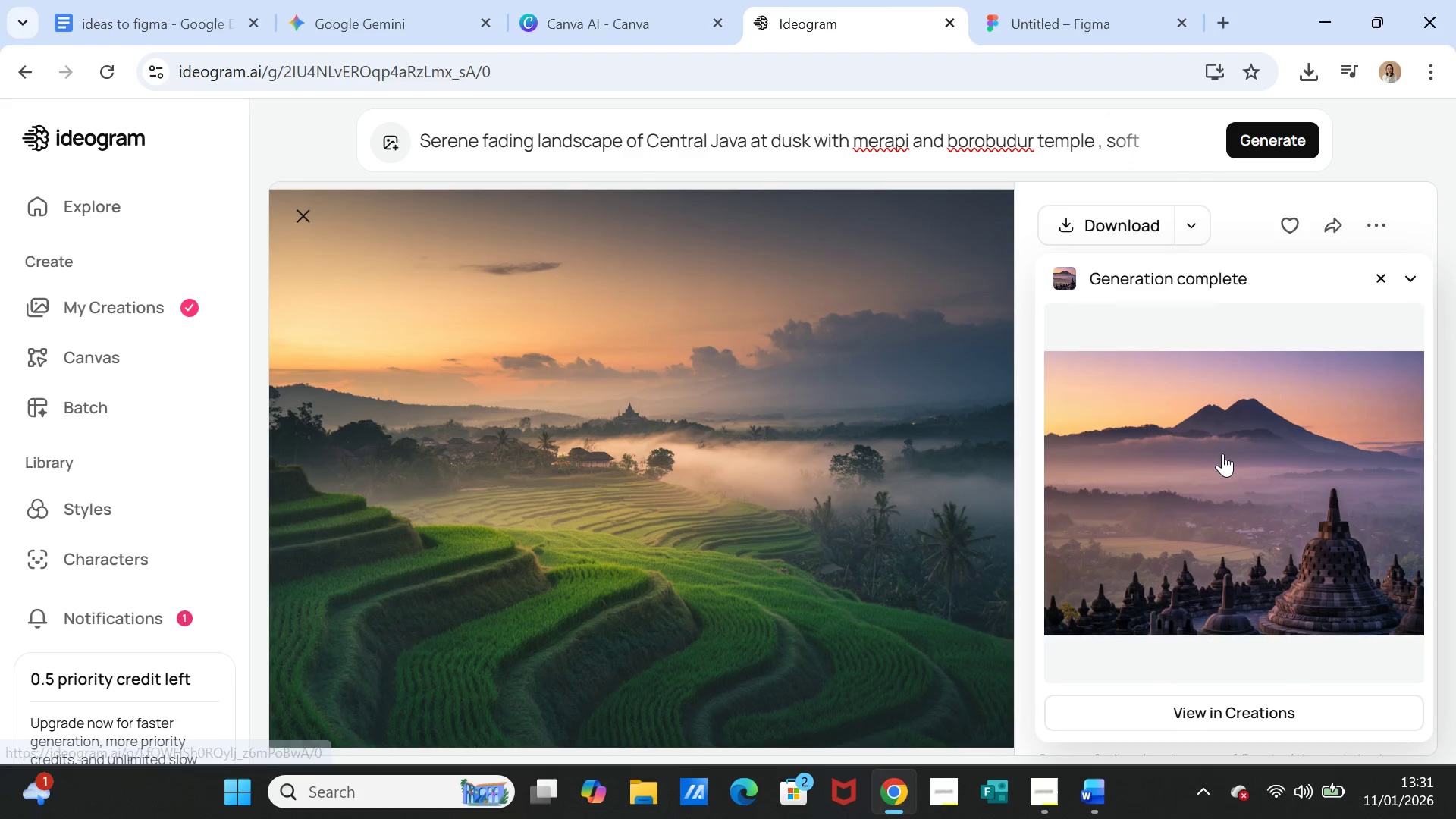 
left_click([1222, 453])
 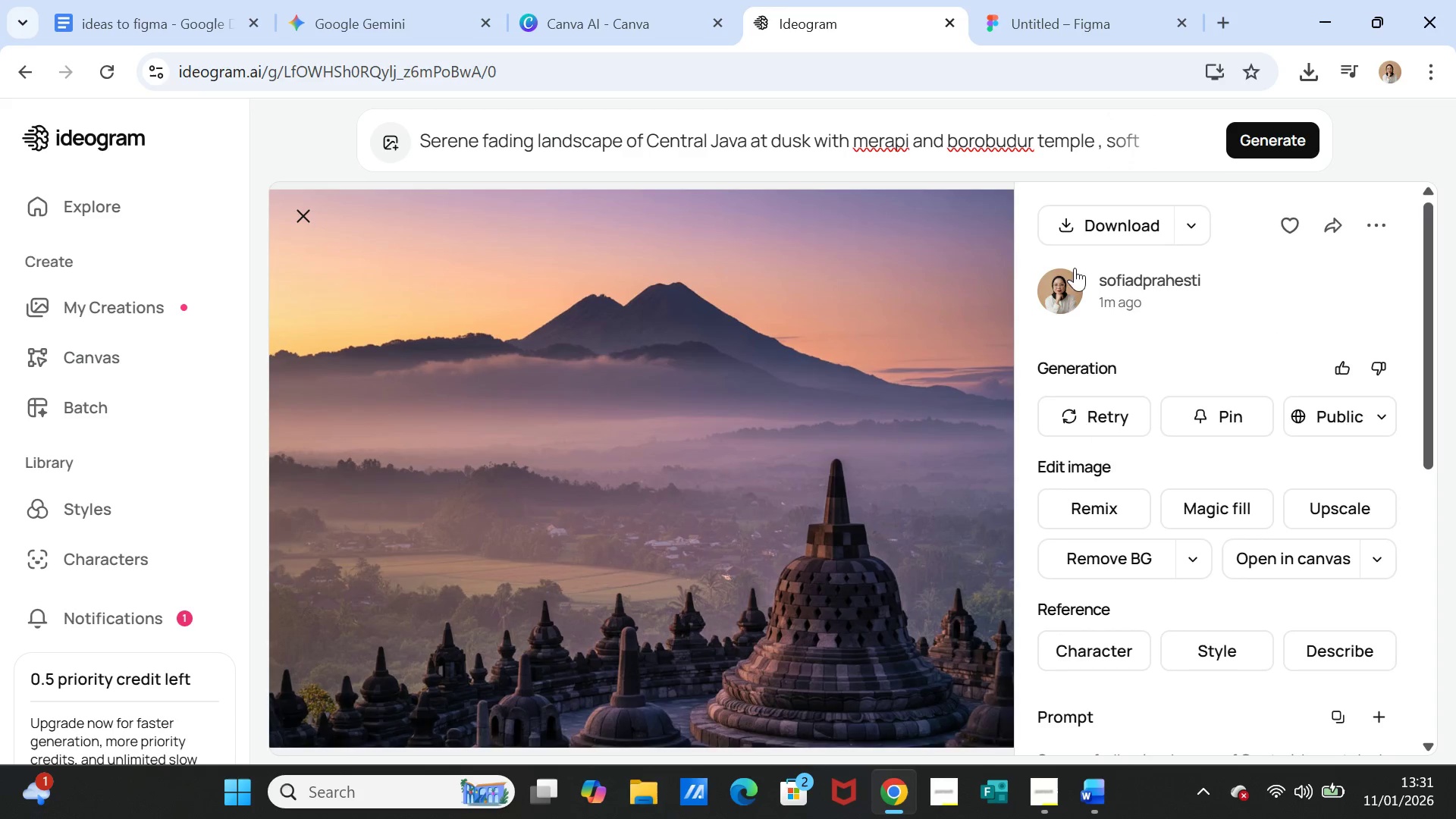 
left_click([1096, 222])
 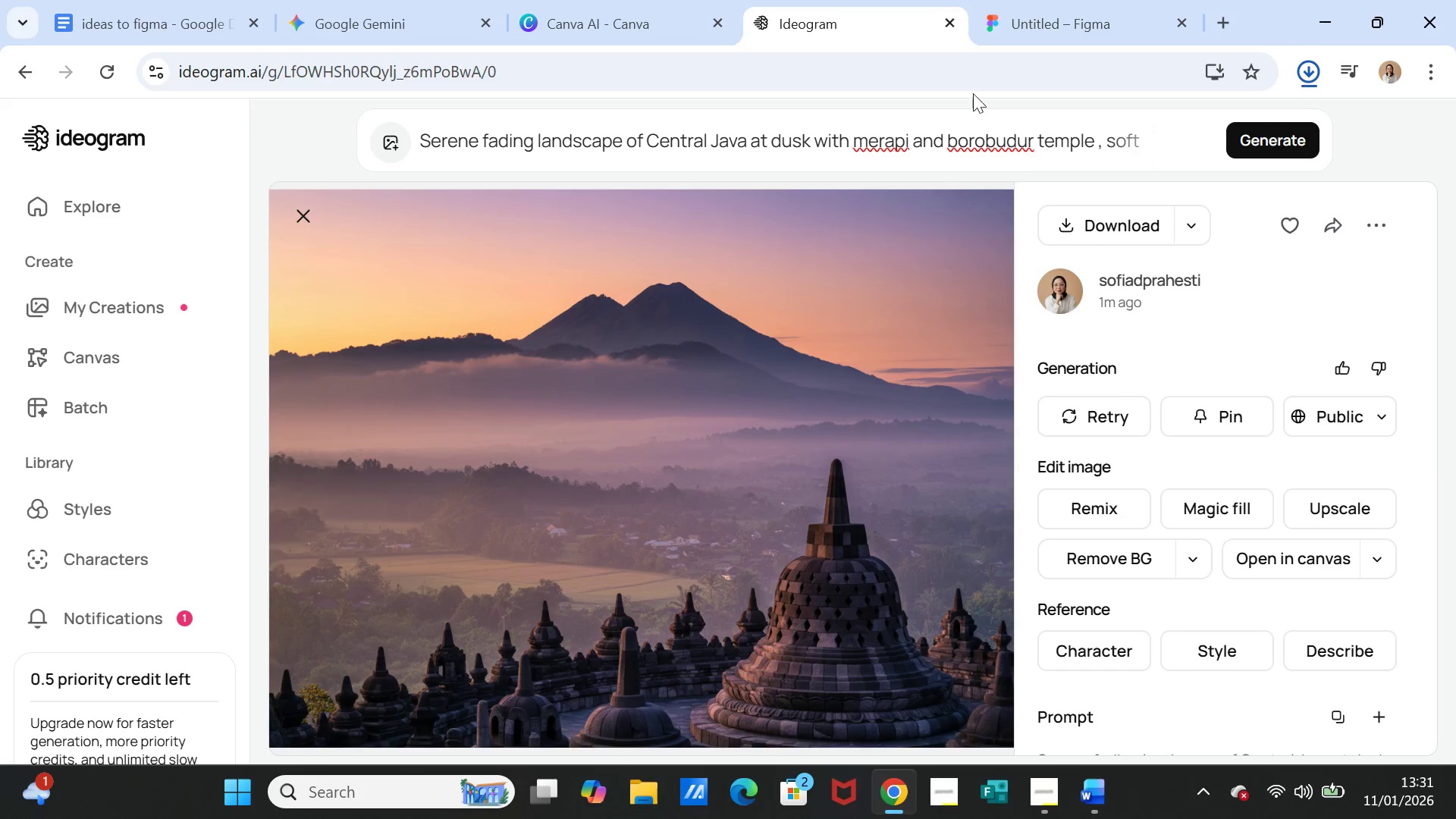 
left_click([1033, 33])
 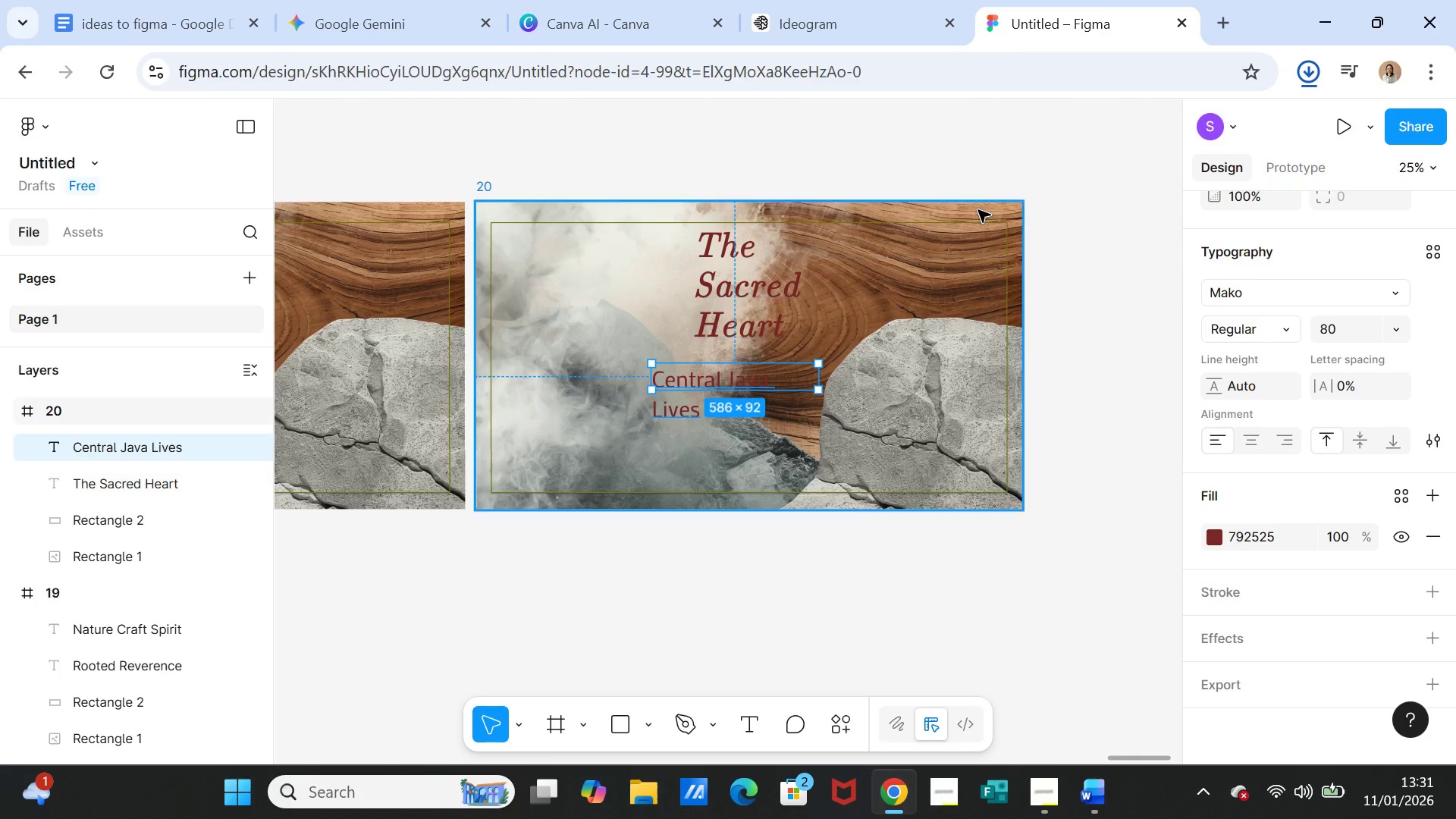 
left_click([978, 210])
 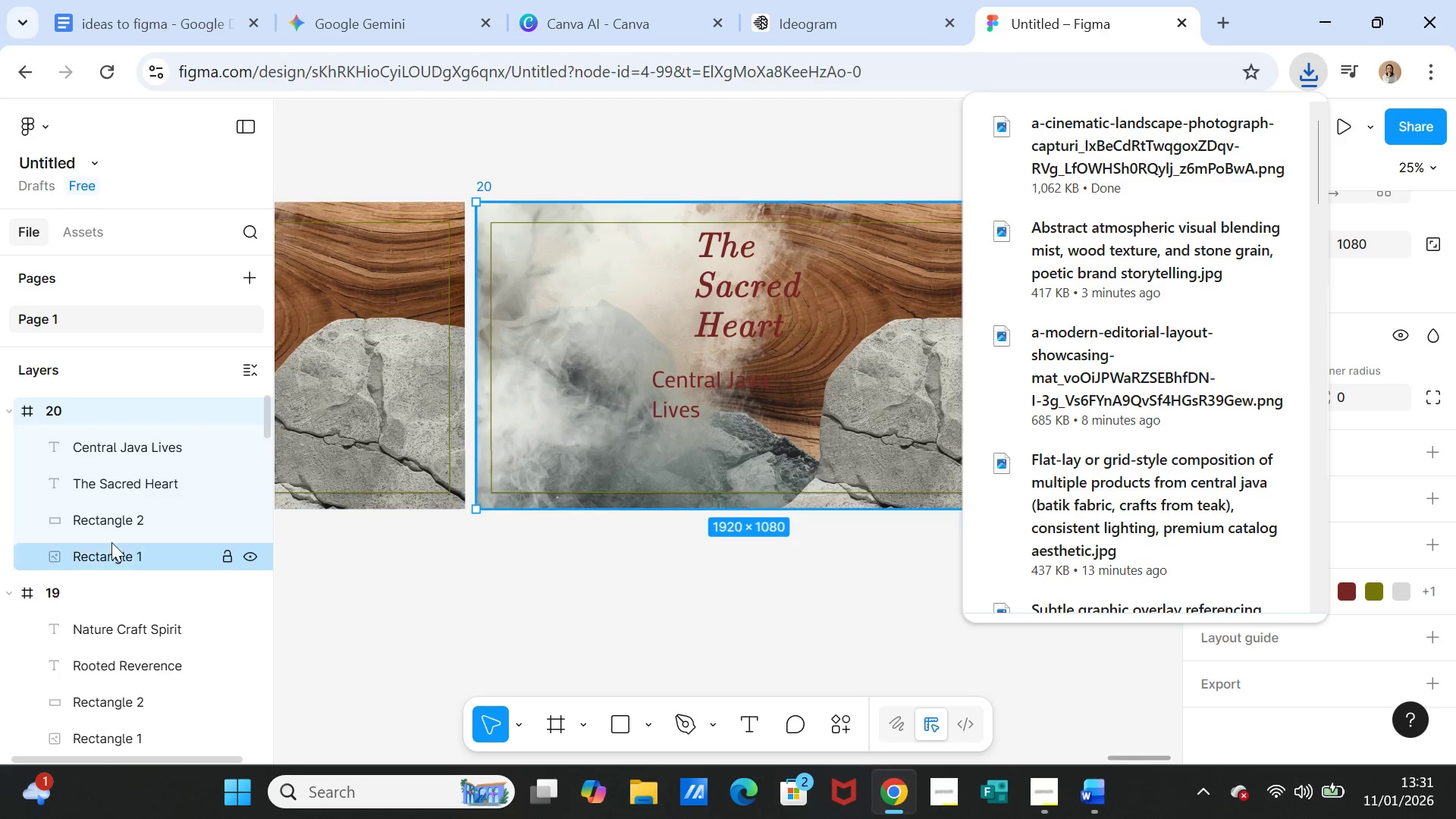 
left_click([108, 554])
 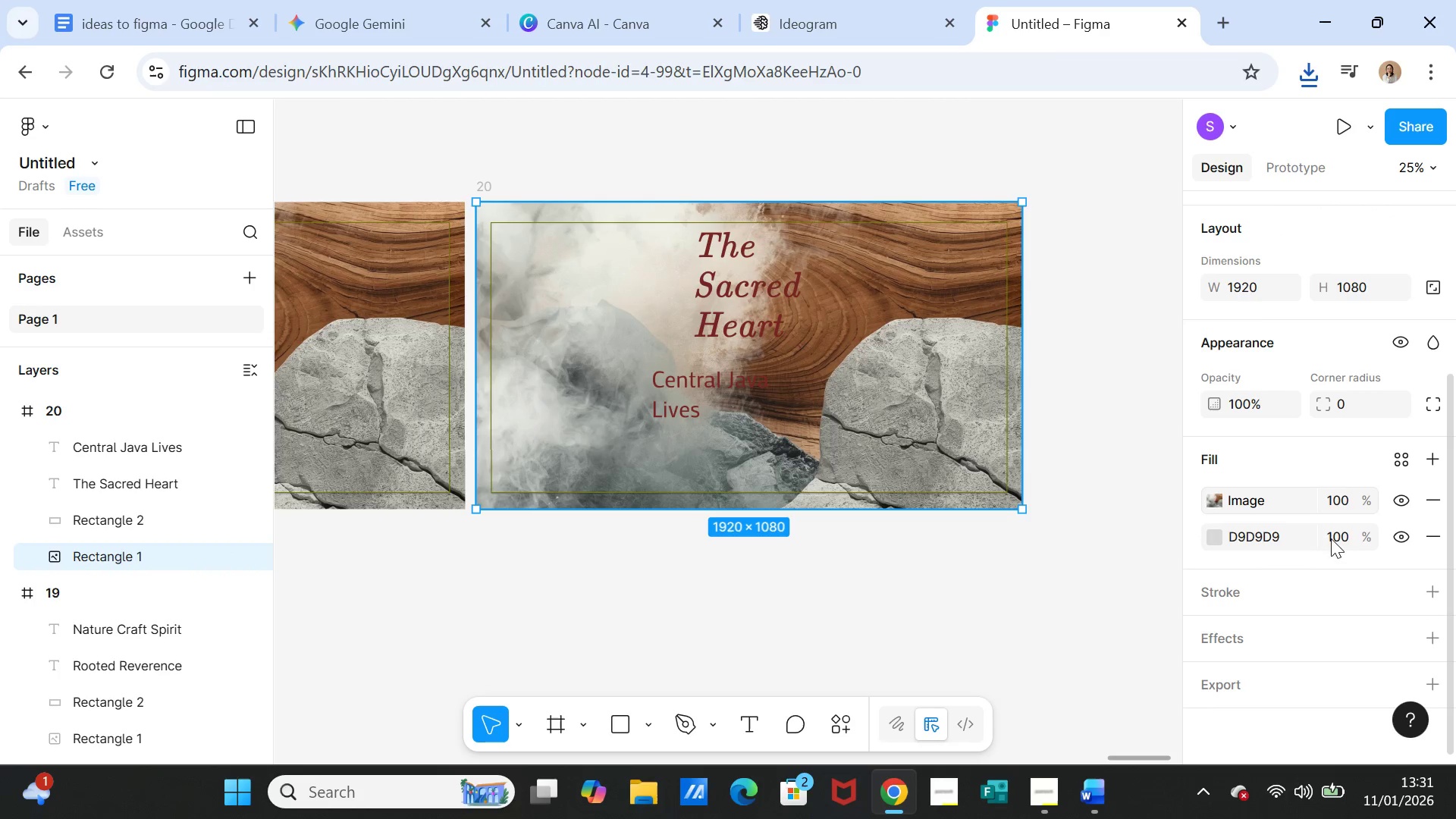 
scroll: coordinate [1355, 601], scroll_direction: down, amount: 2.0
 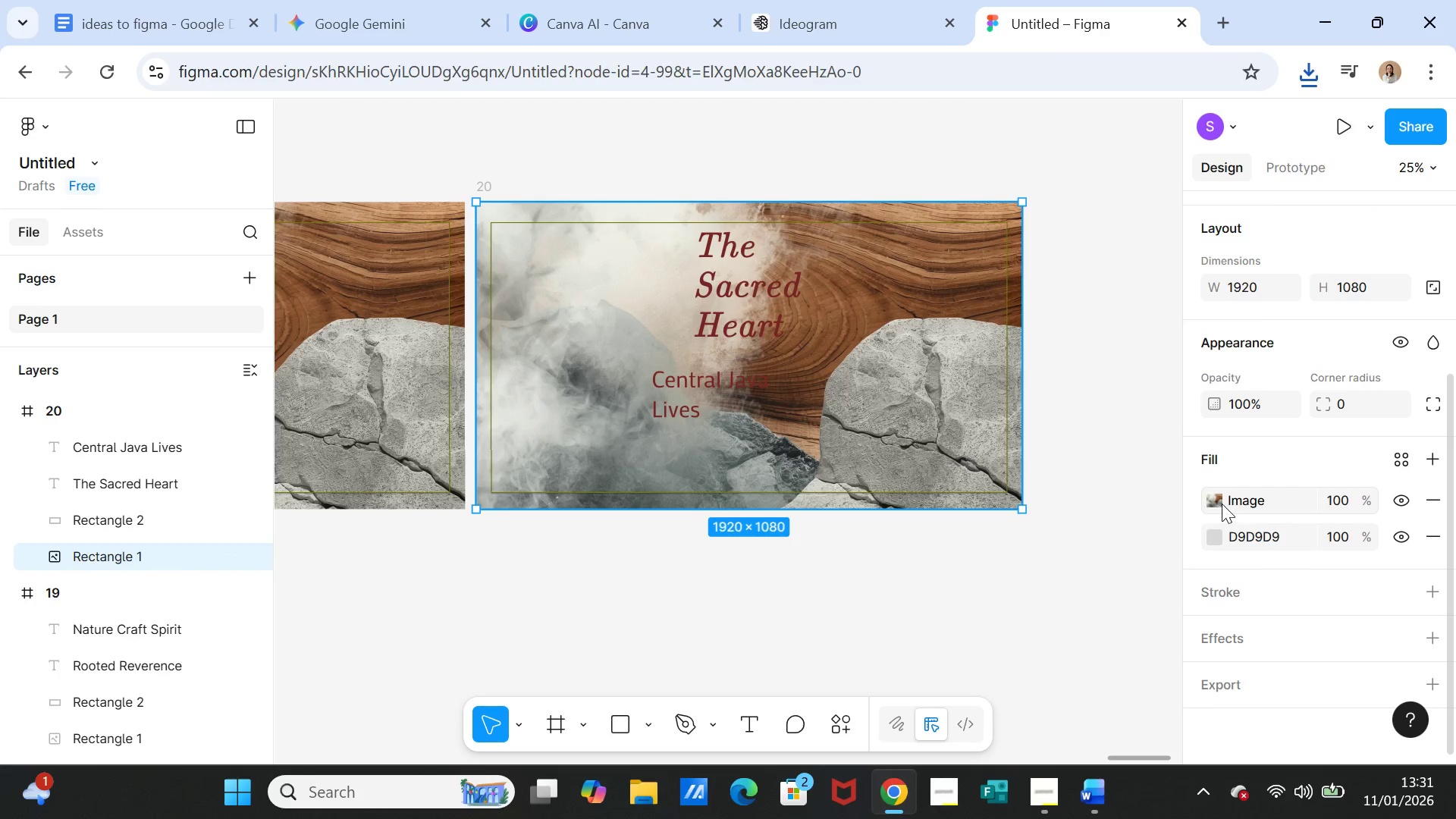 
left_click([1222, 504])
 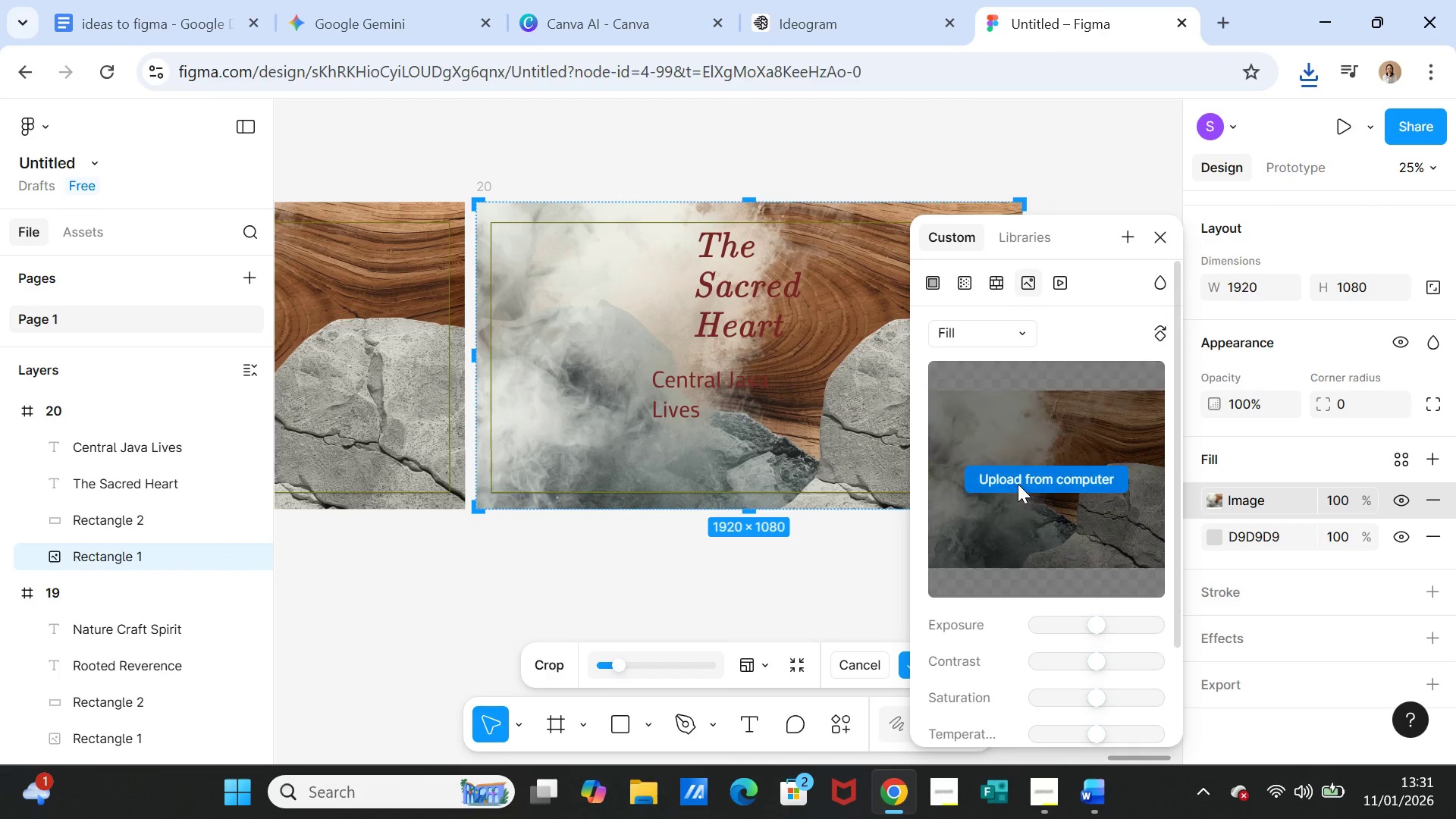 
left_click([1021, 484])
 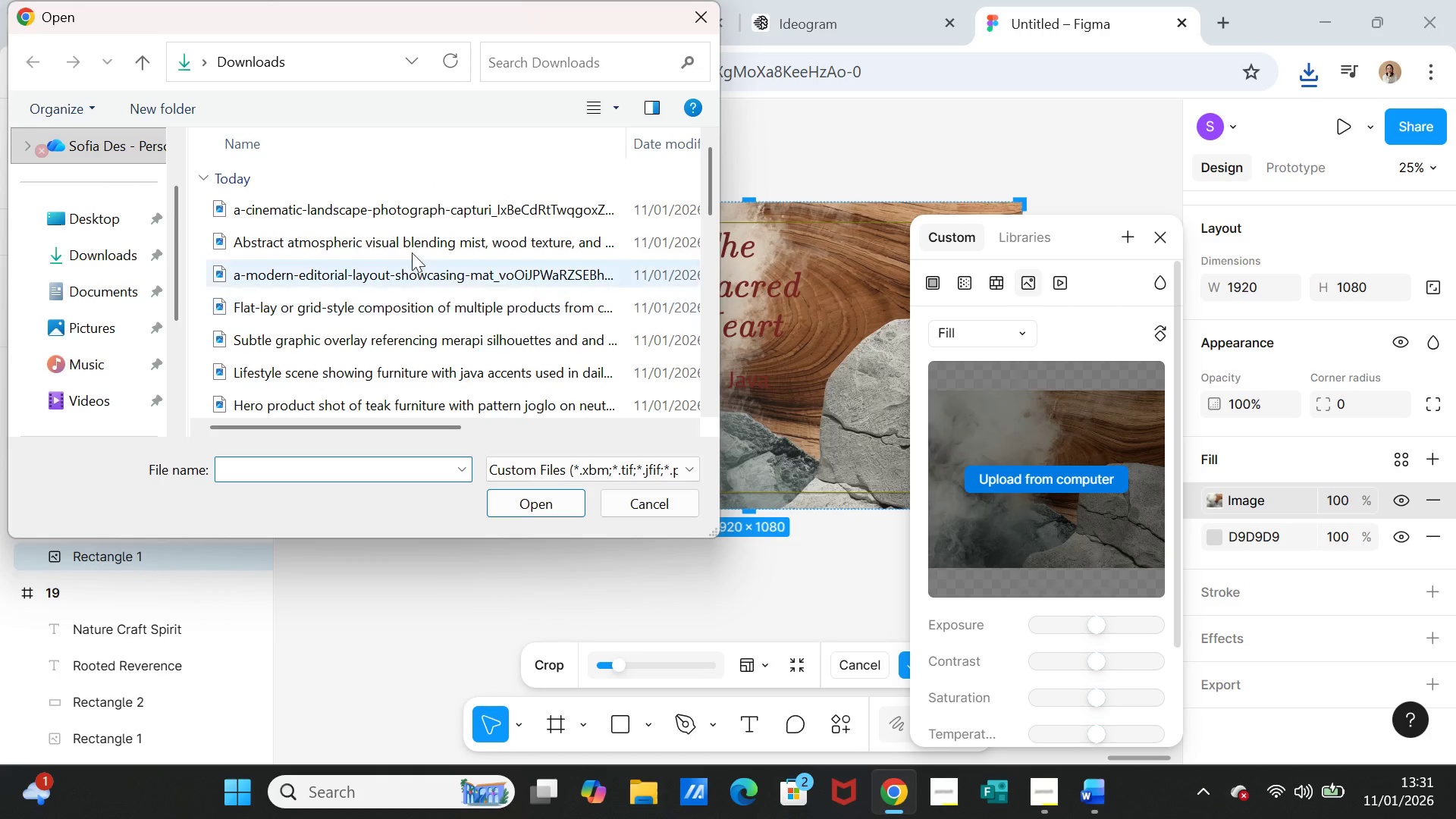 
left_click([418, 206])
 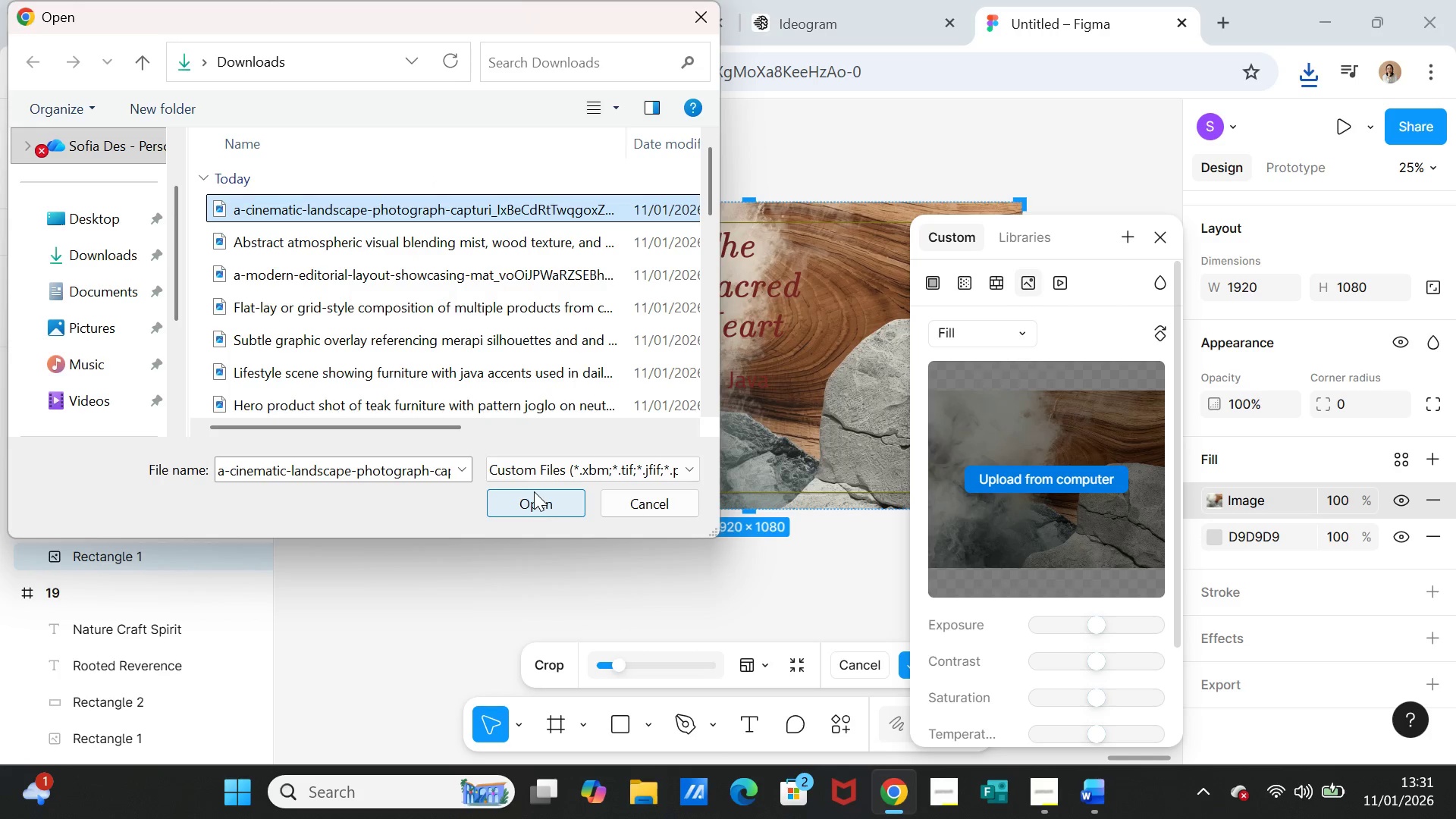 
left_click([533, 496])
 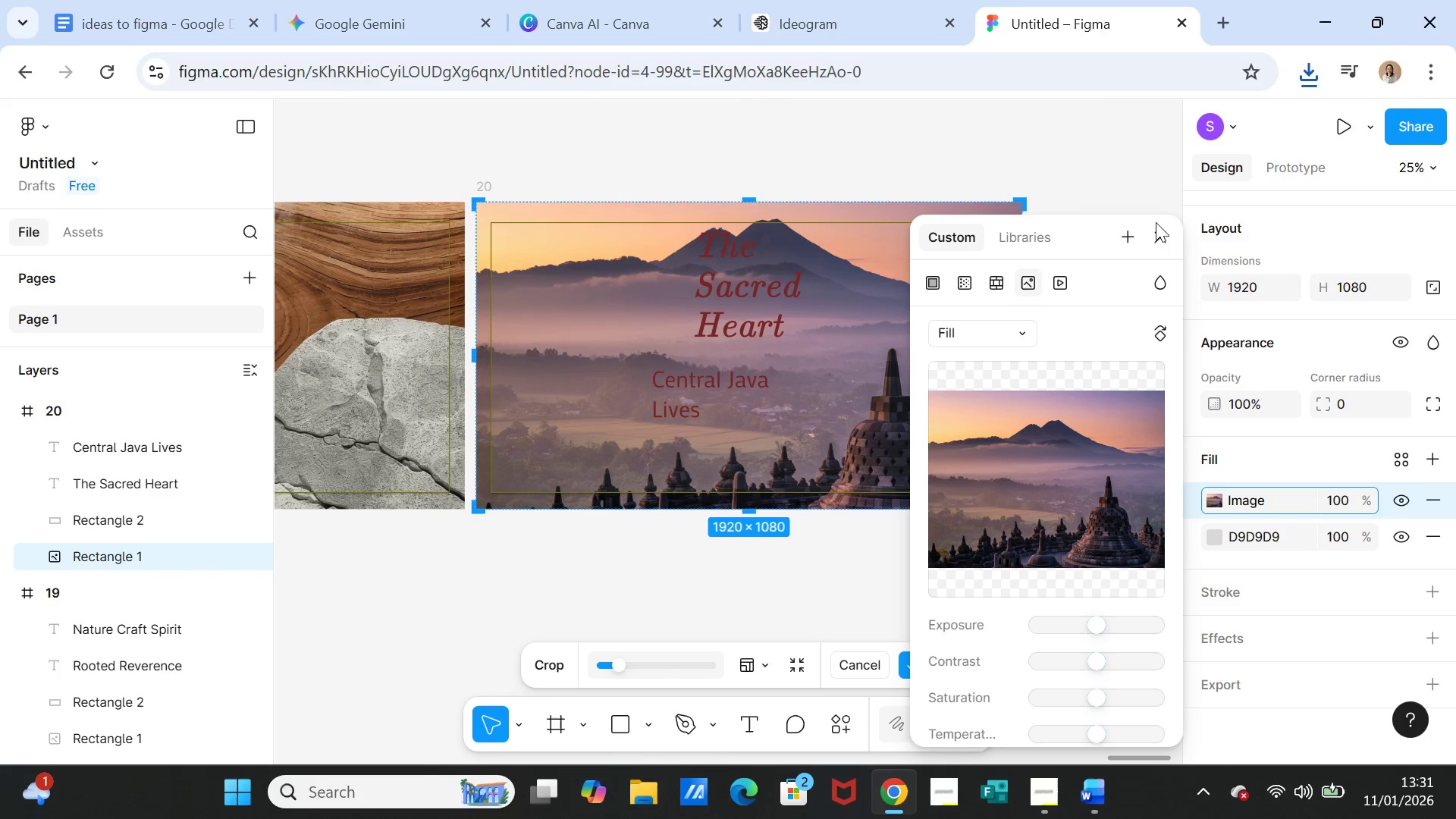 
left_click([1158, 232])
 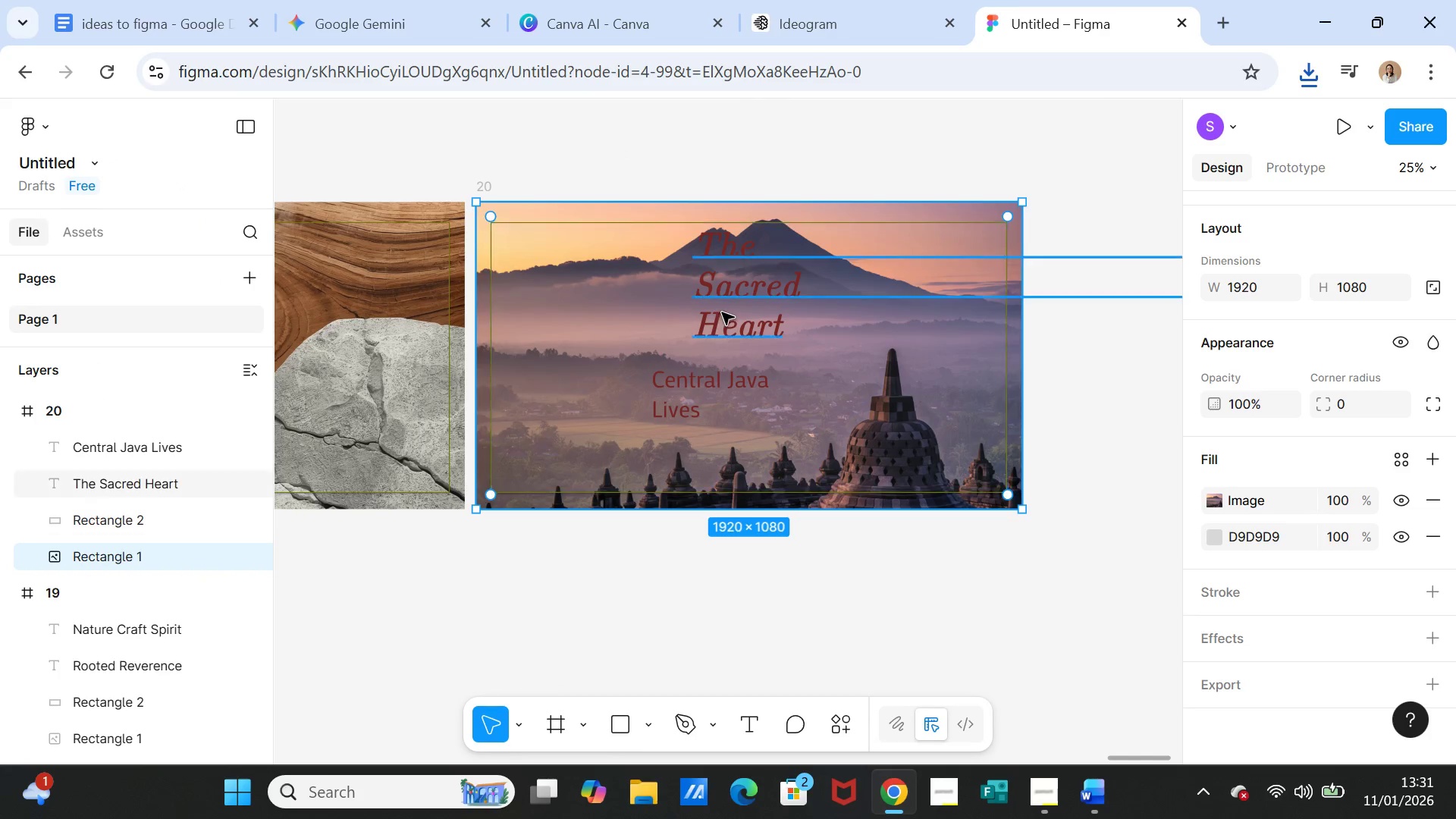 
left_click([722, 312])
 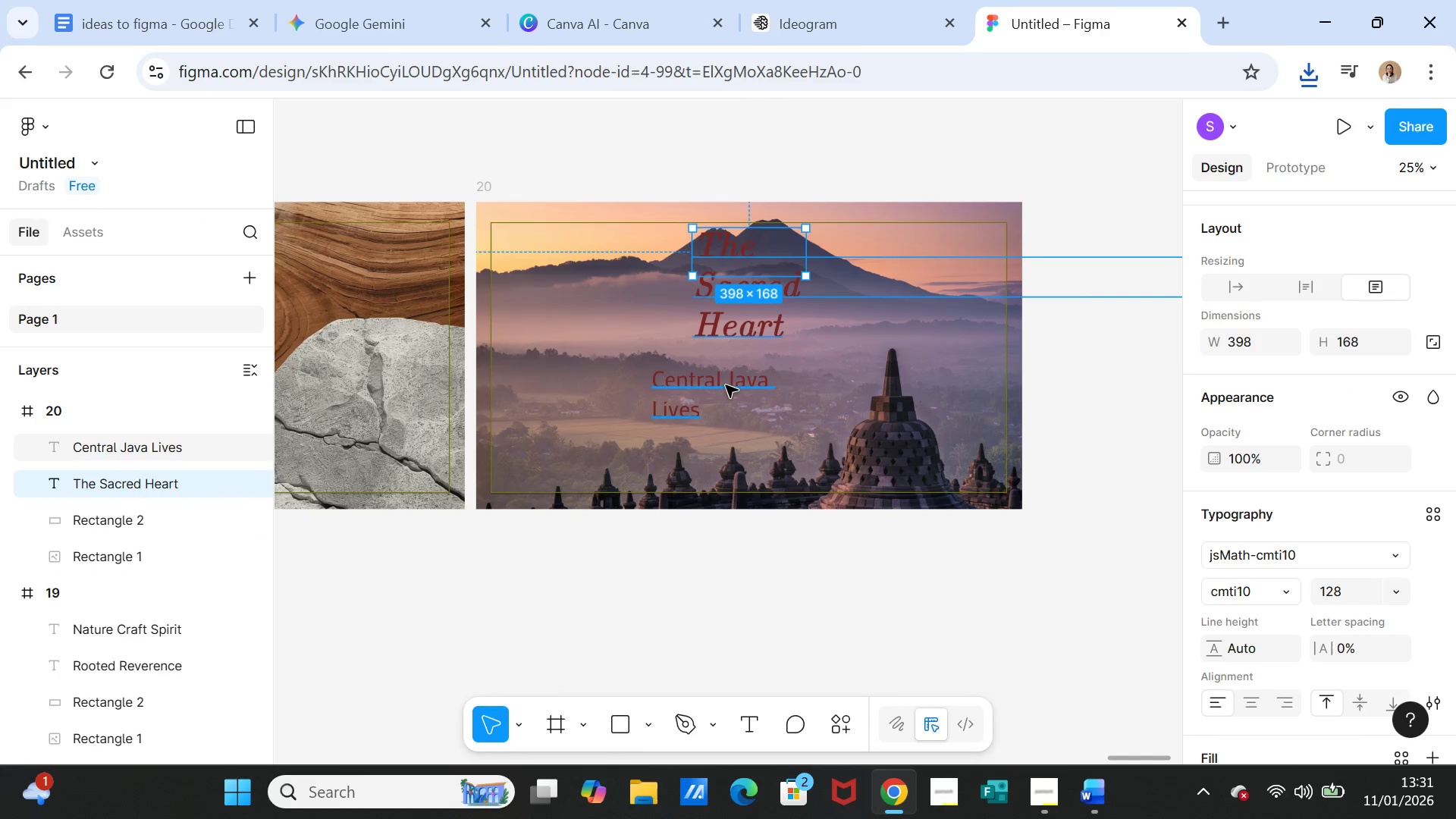 
left_click([726, 385])
 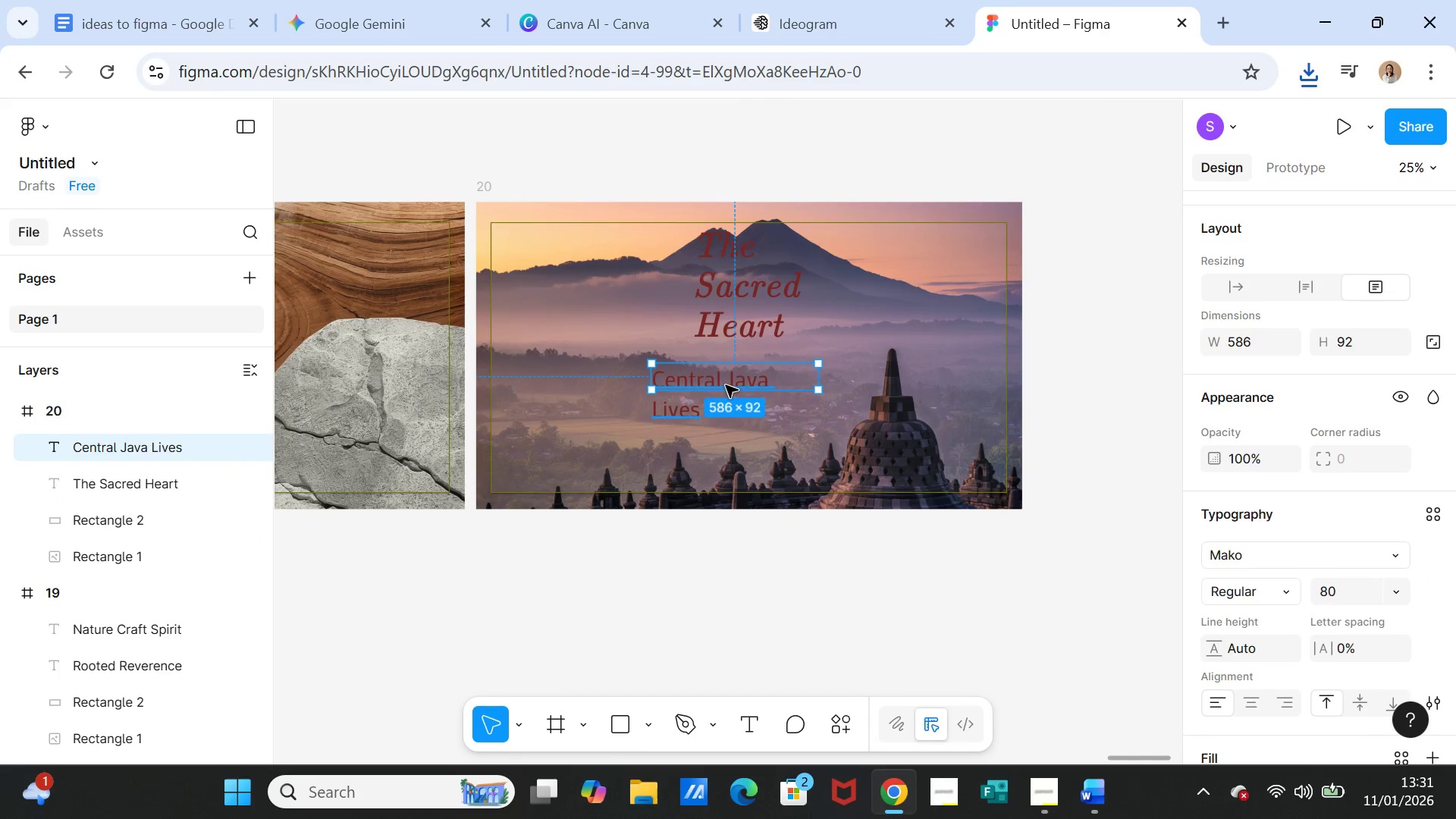 
left_click_drag(start_coordinate=[726, 385], to_coordinate=[580, 406])
 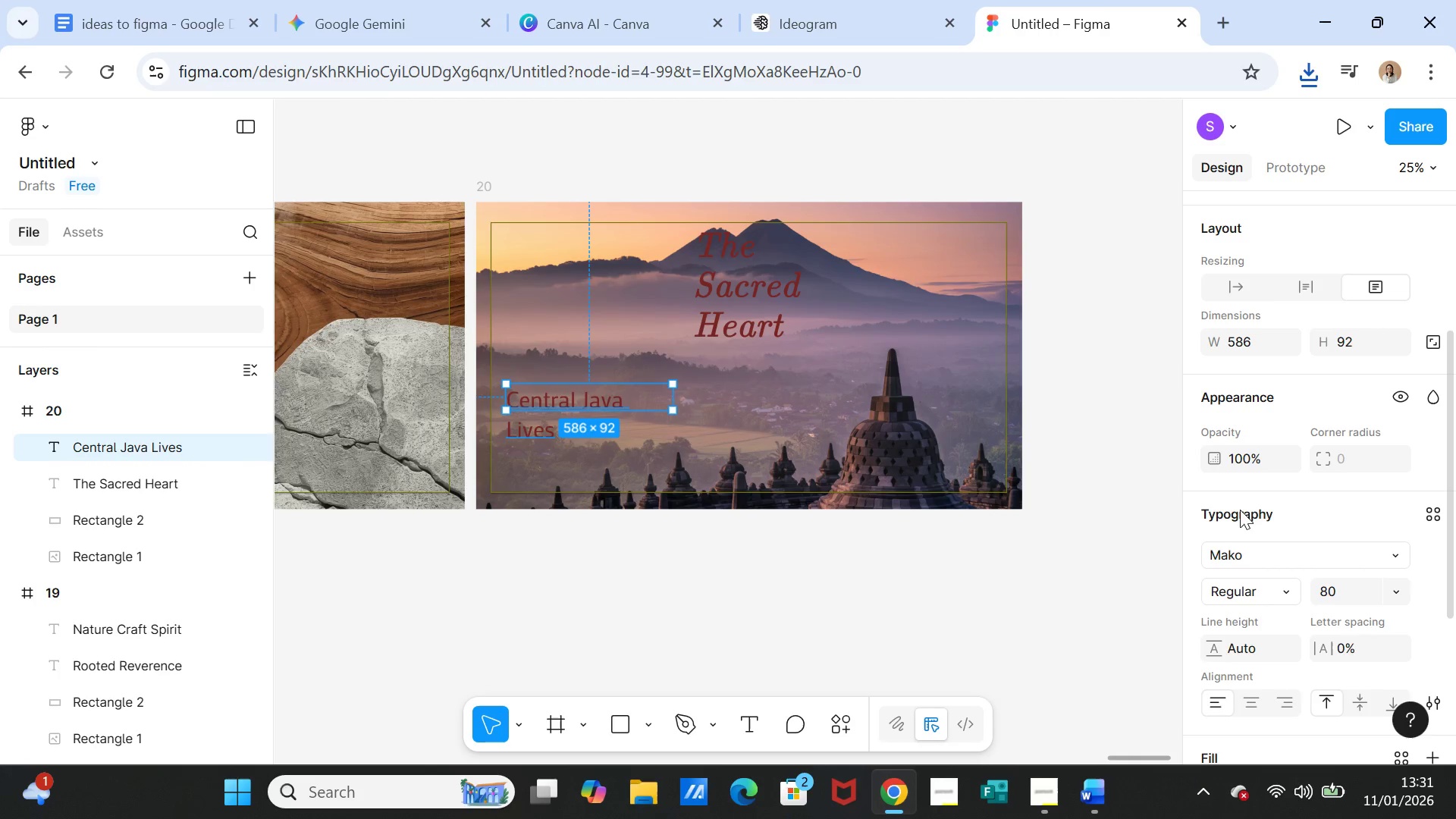 
wait(5.78)
 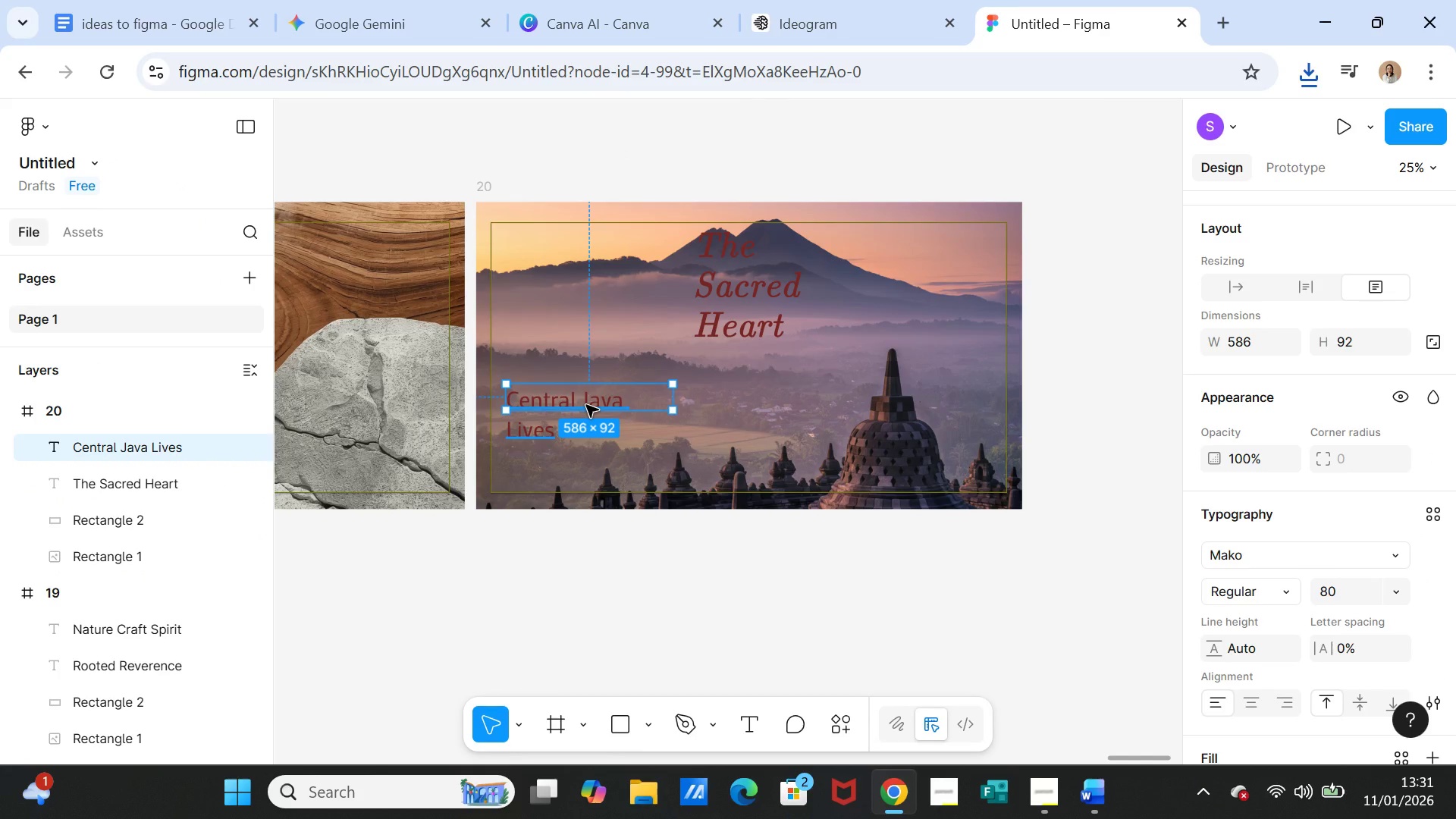 
scroll: coordinate [1255, 654], scroll_direction: down, amount: 2.0
 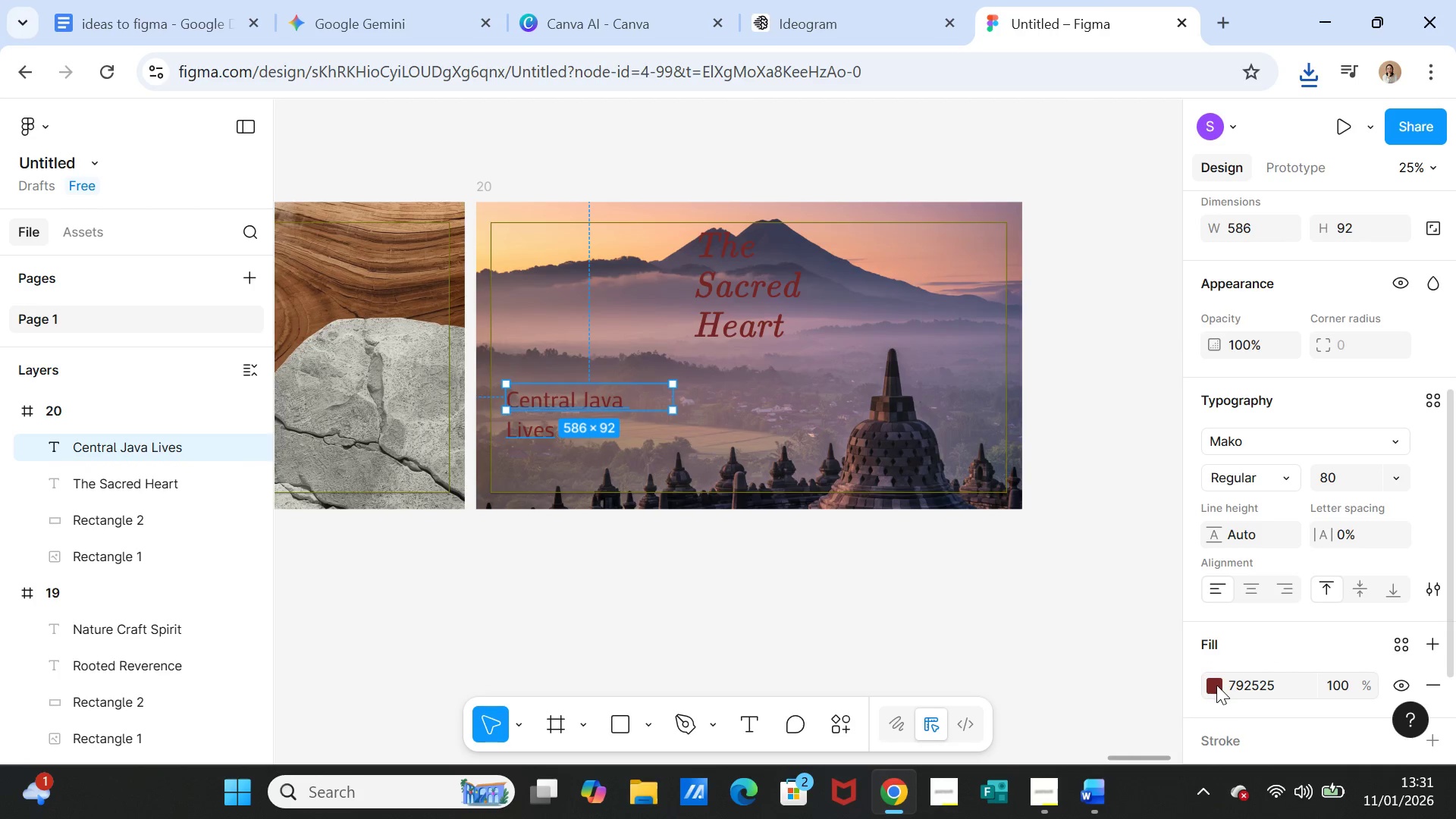 
left_click([1216, 685])
 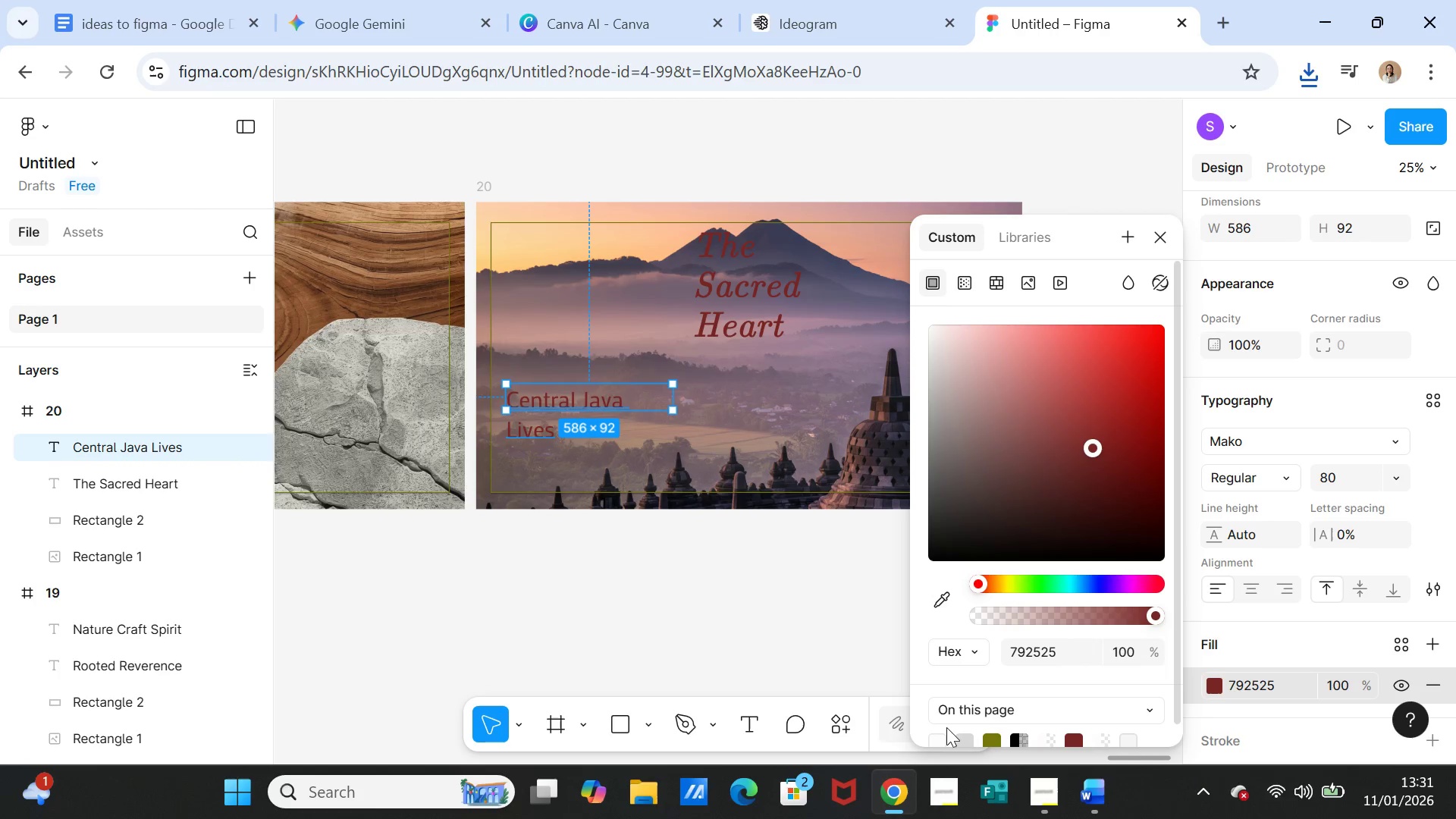 
left_click([935, 737])
 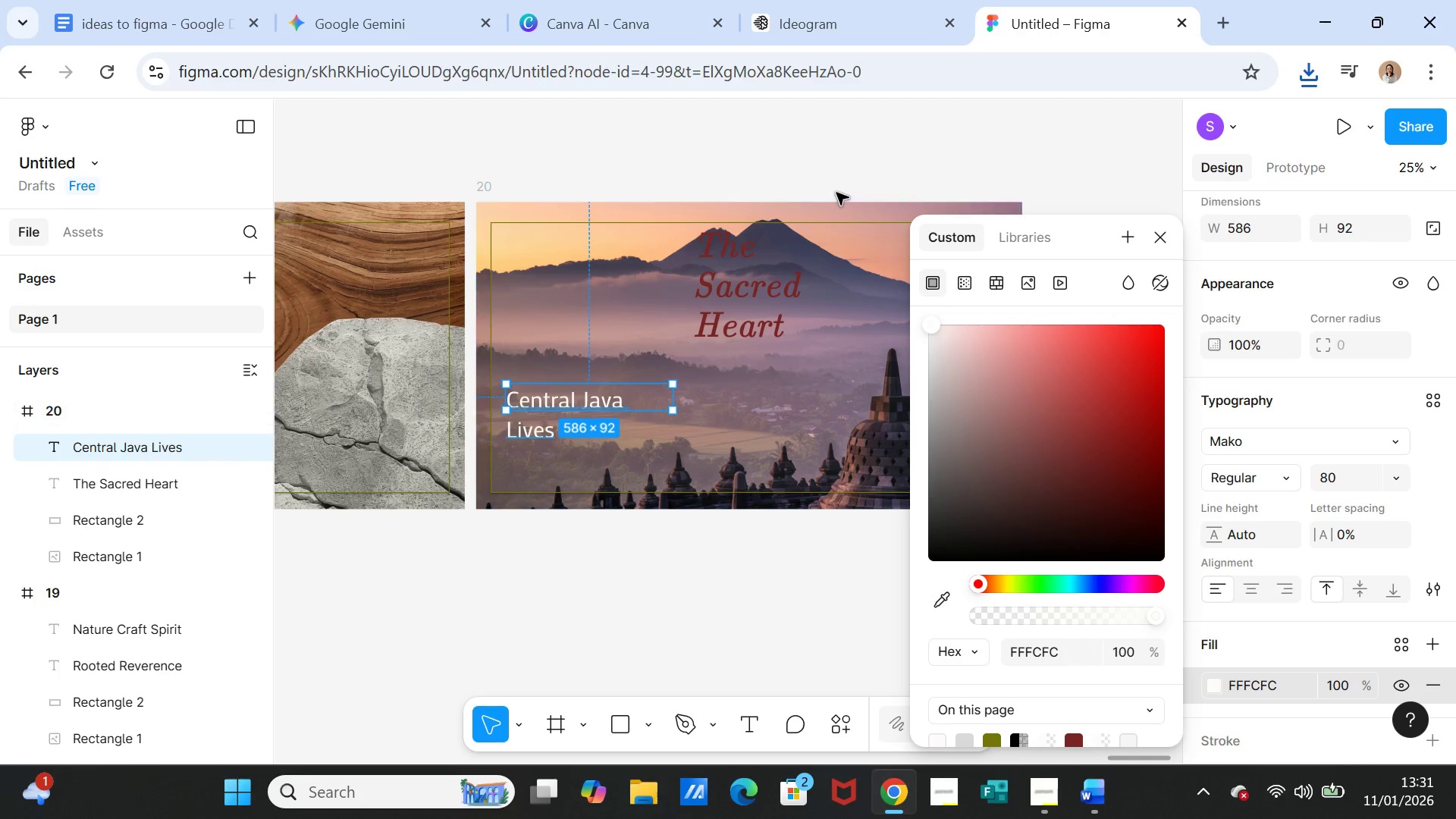 
left_click([847, 174])
 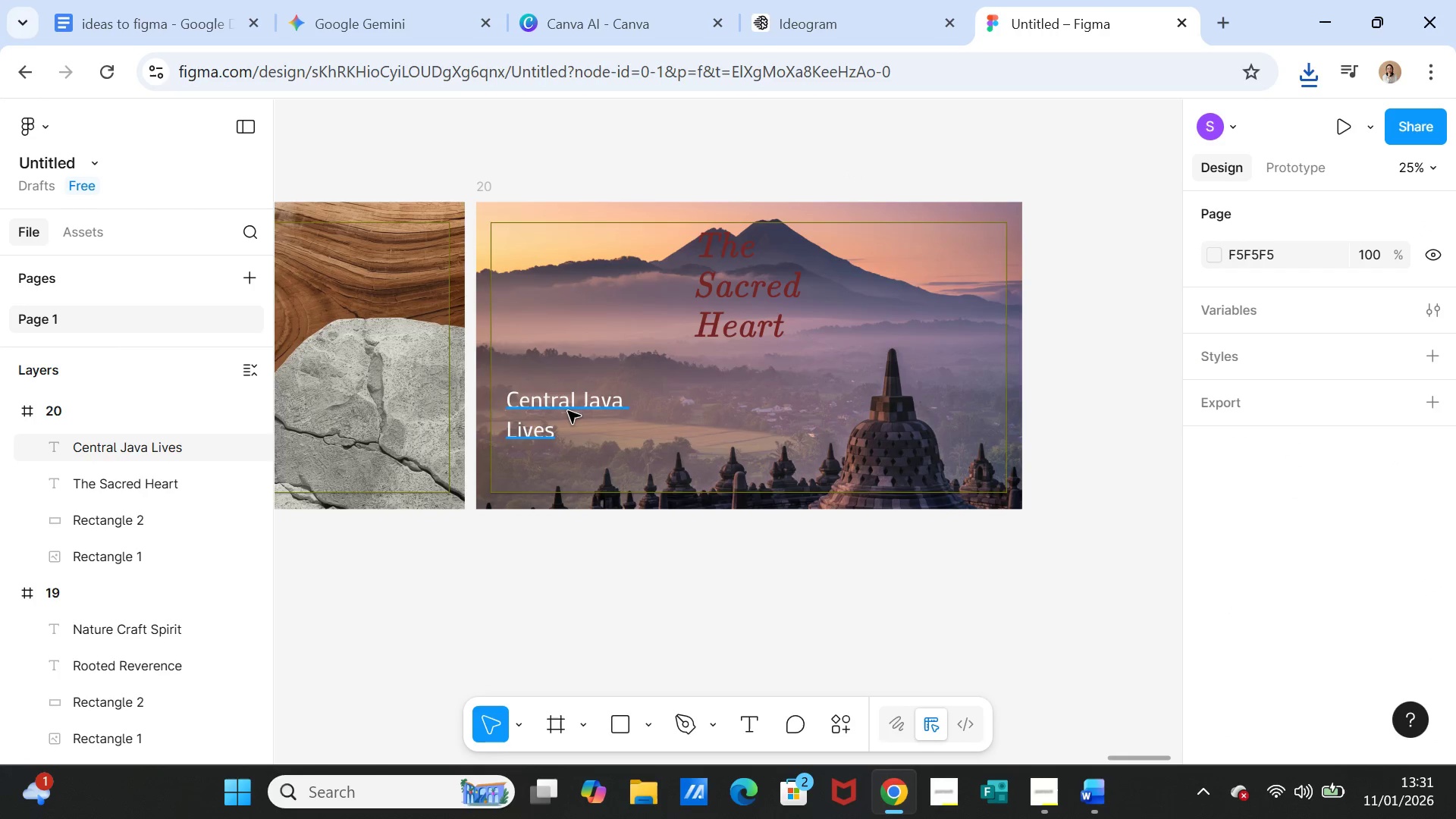 
left_click([568, 411])
 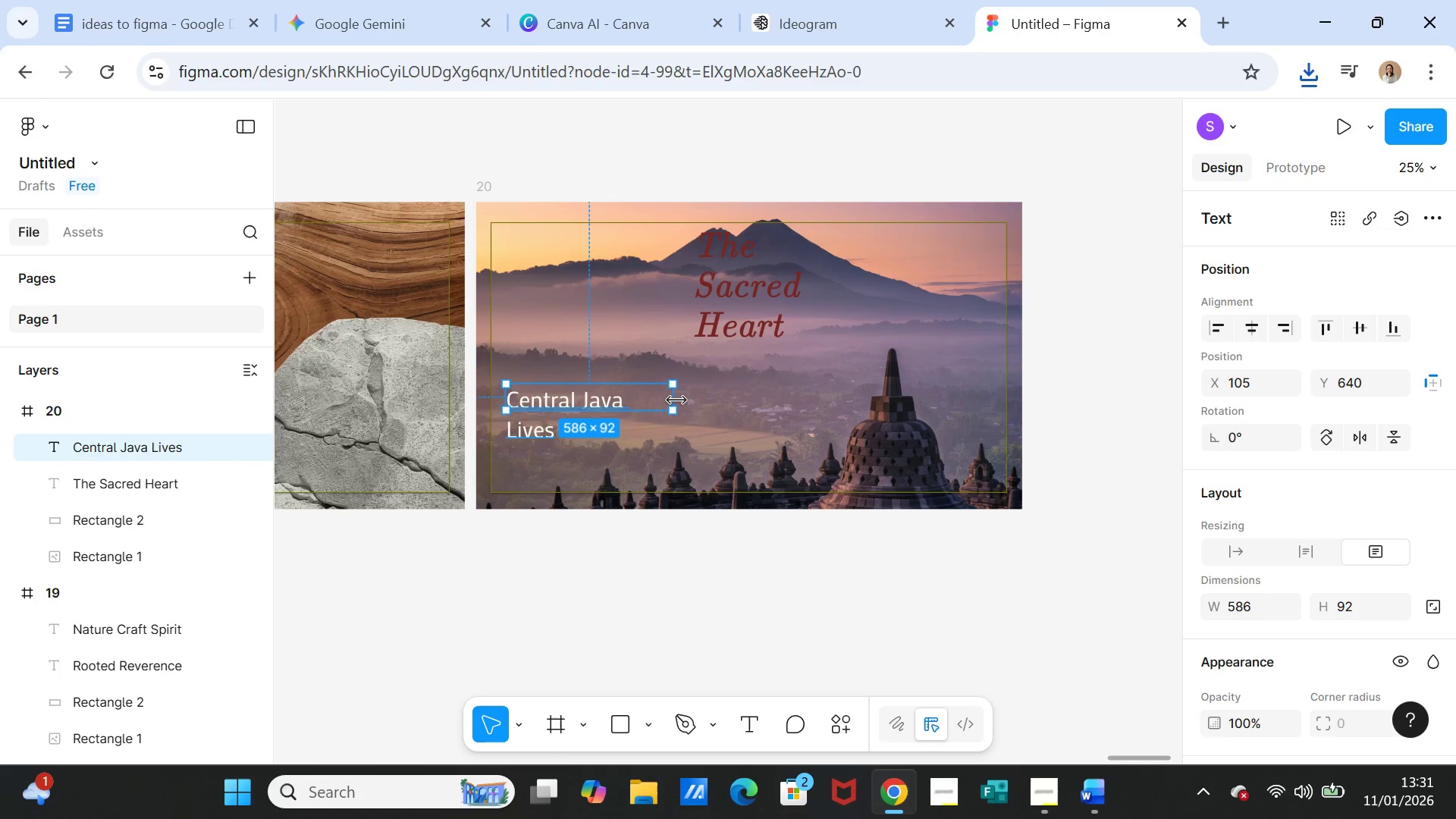 
left_click_drag(start_coordinate=[676, 400], to_coordinate=[715, 397])
 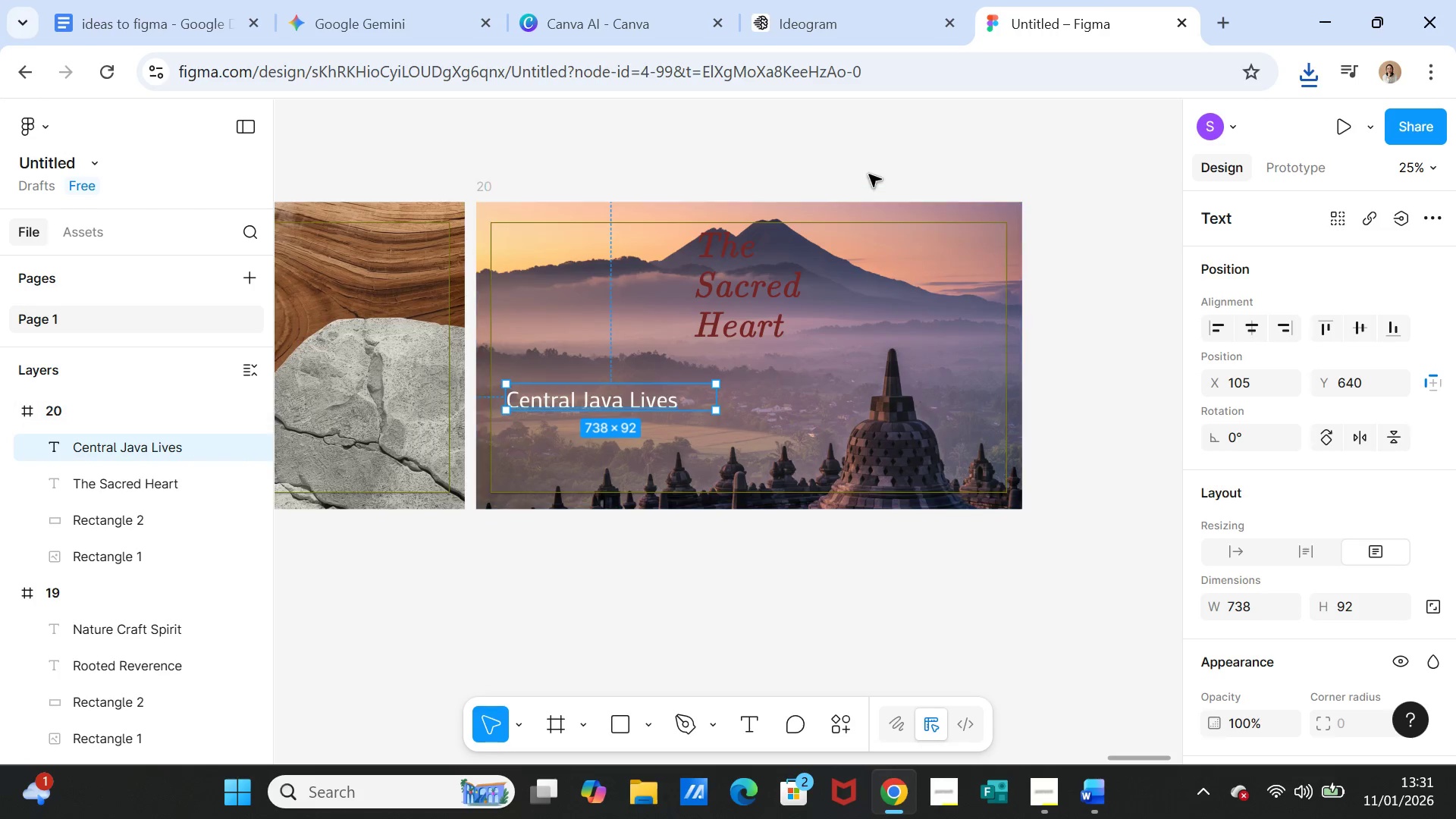 
left_click([869, 165])
 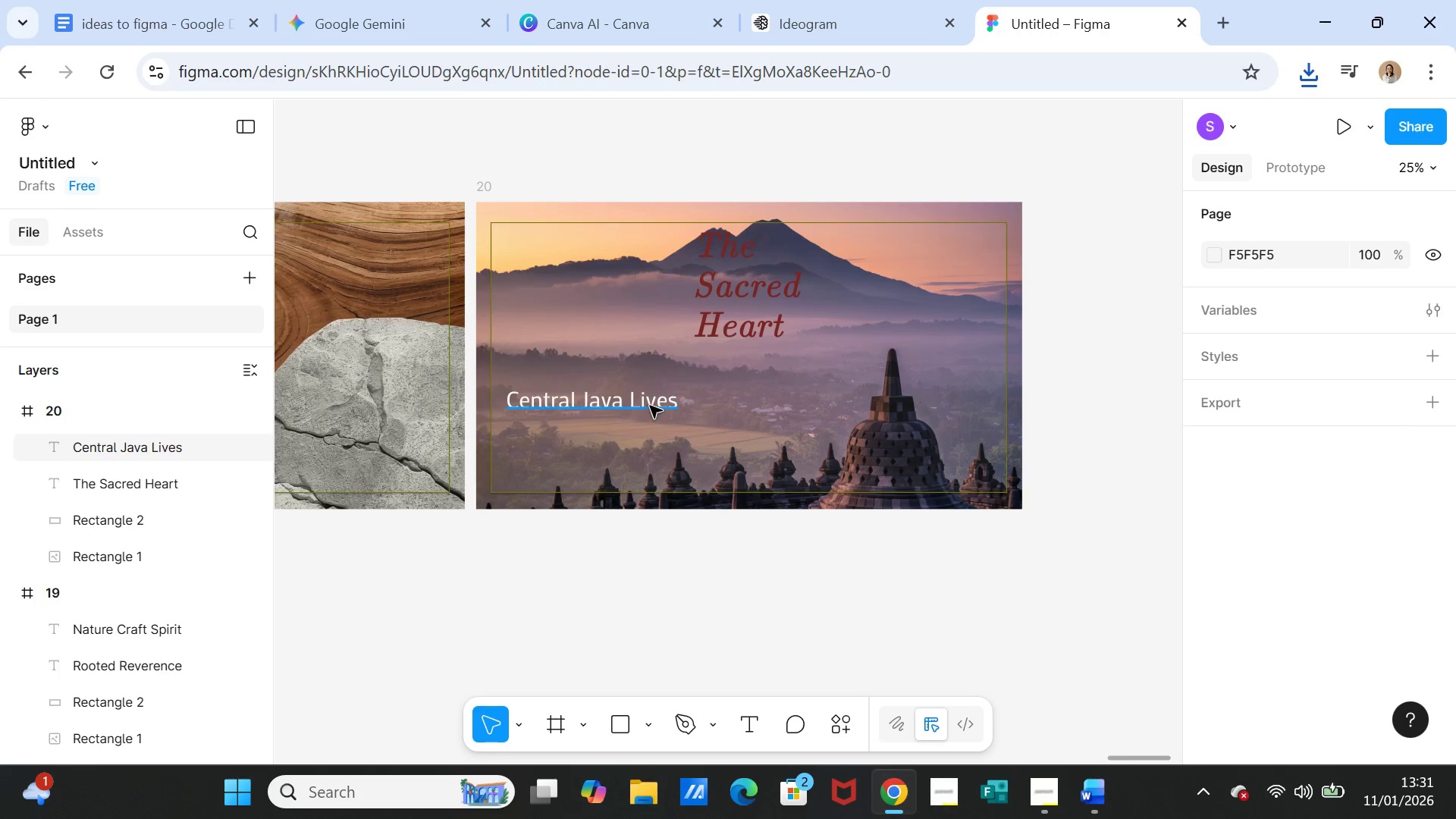 
left_click([650, 406])
 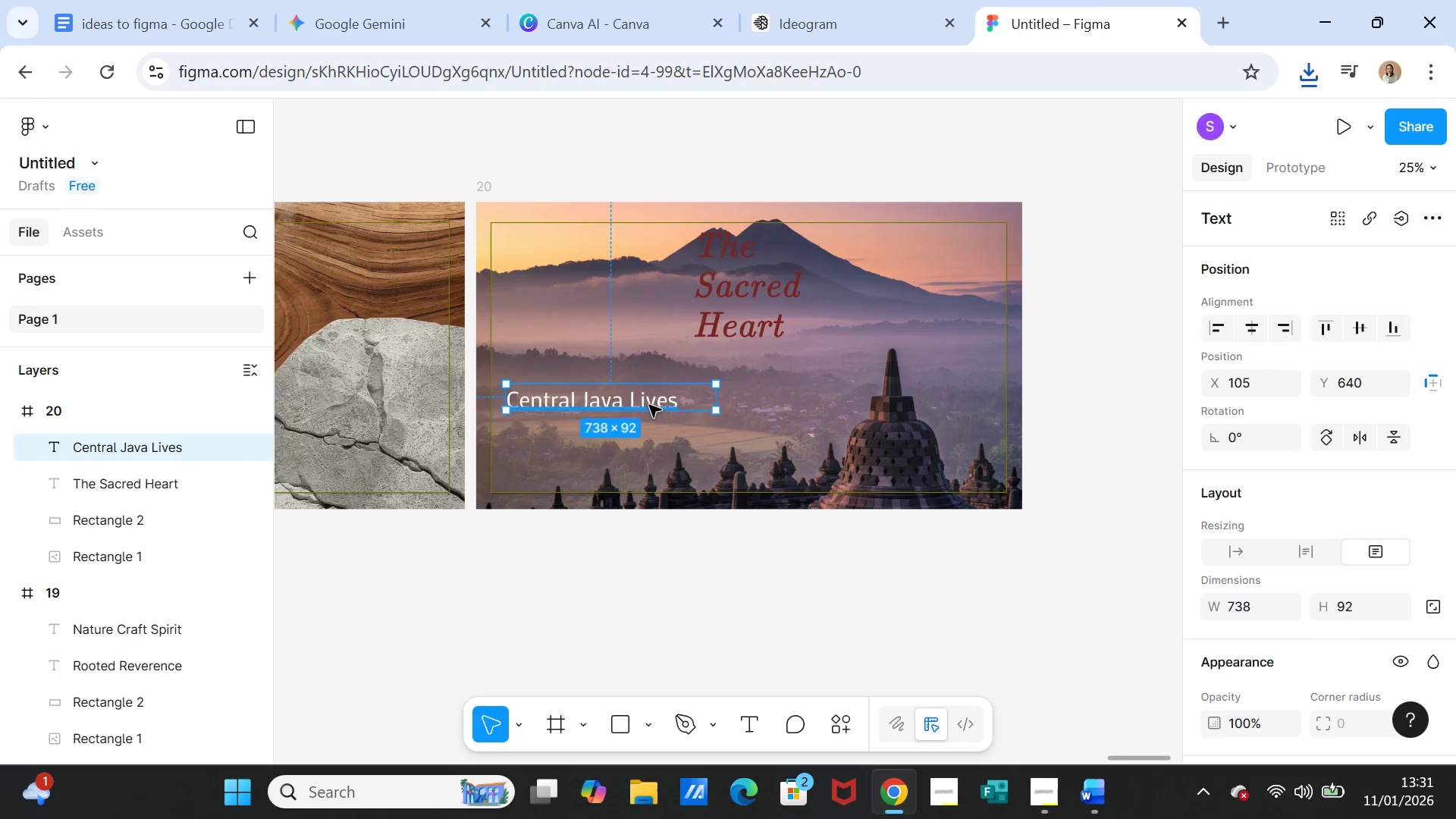 
left_click_drag(start_coordinate=[649, 405], to_coordinate=[790, 394])
 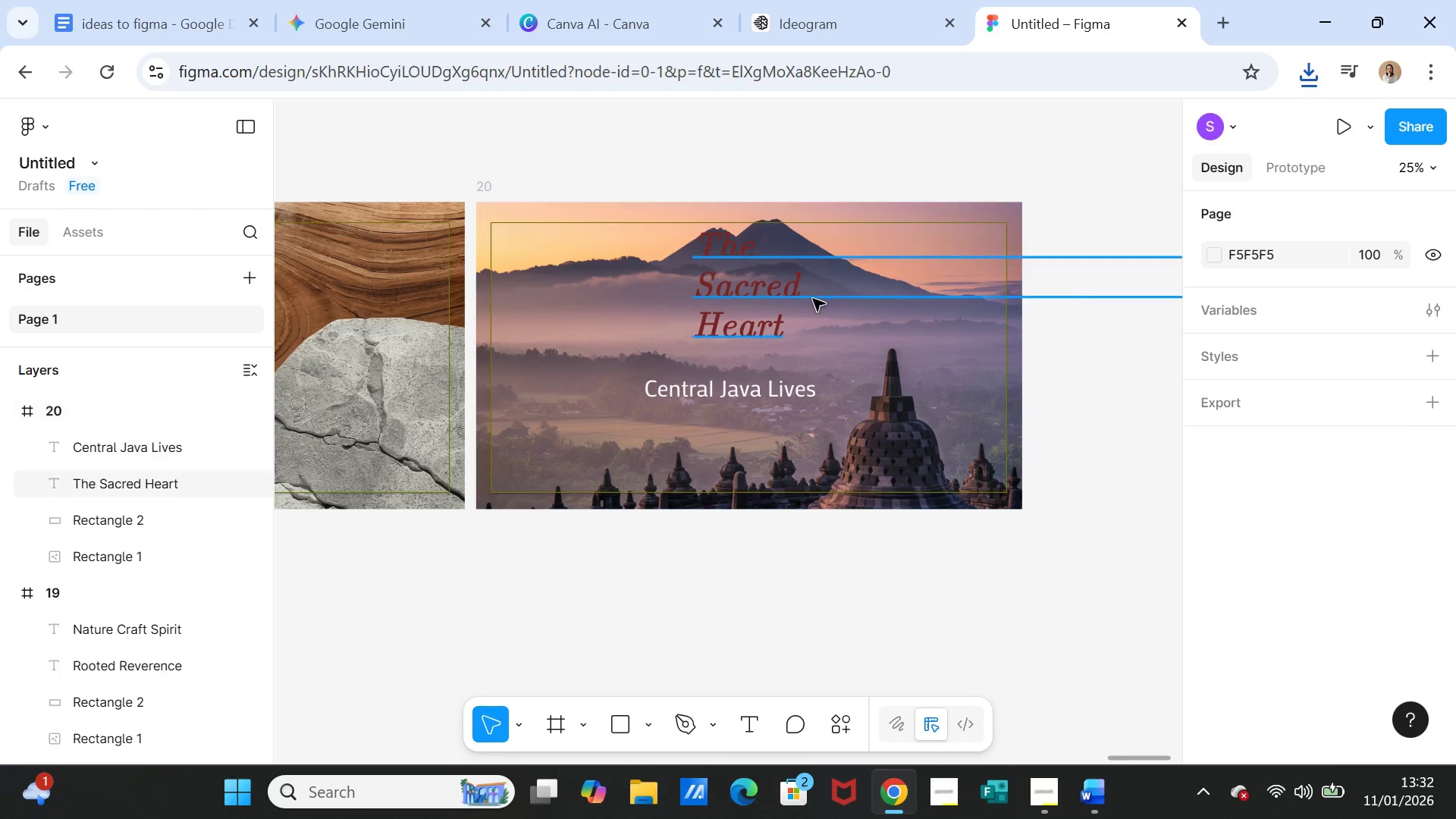 
left_click([748, 317])
 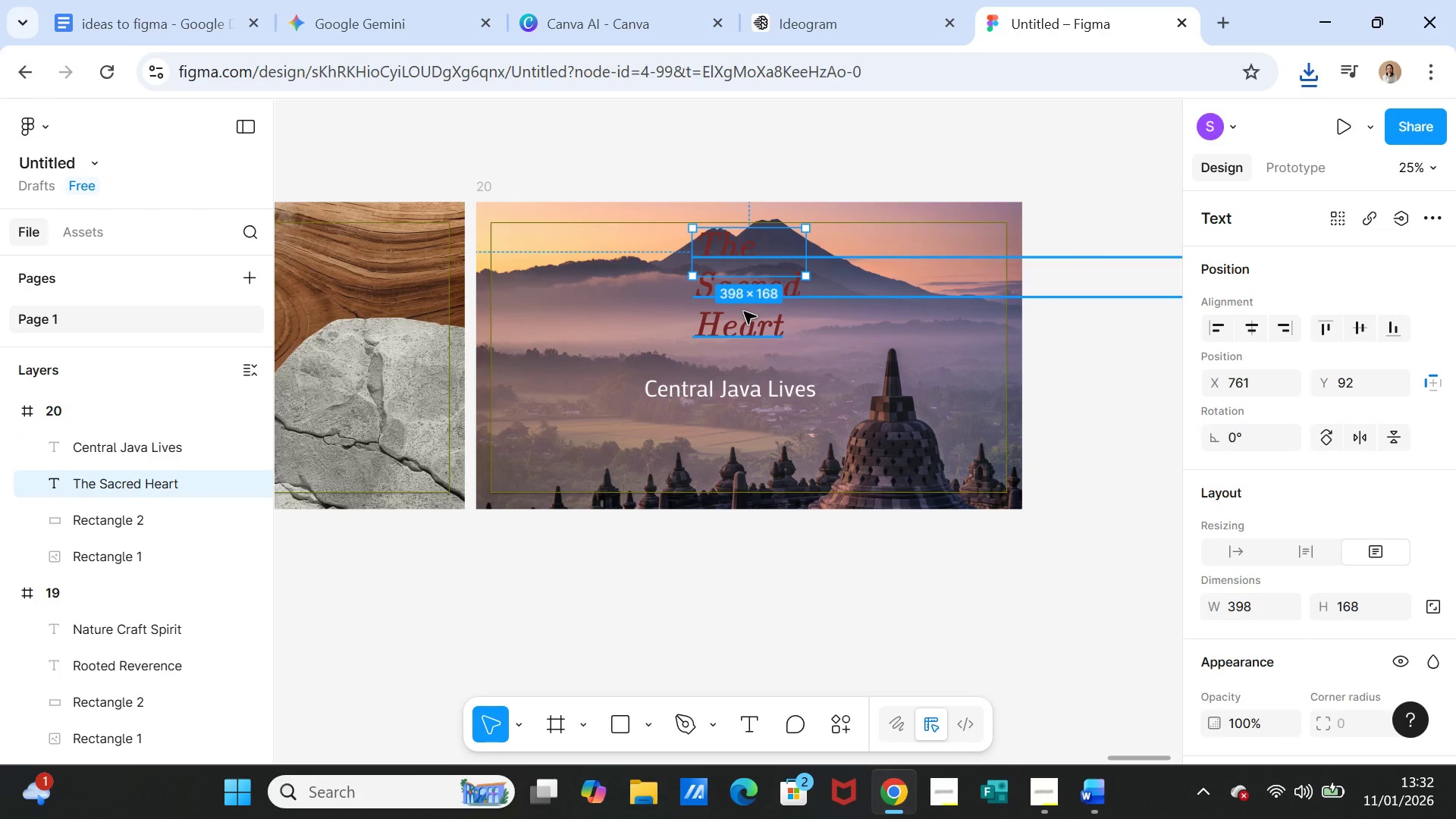 
left_click_drag(start_coordinate=[744, 312], to_coordinate=[742, 333])
 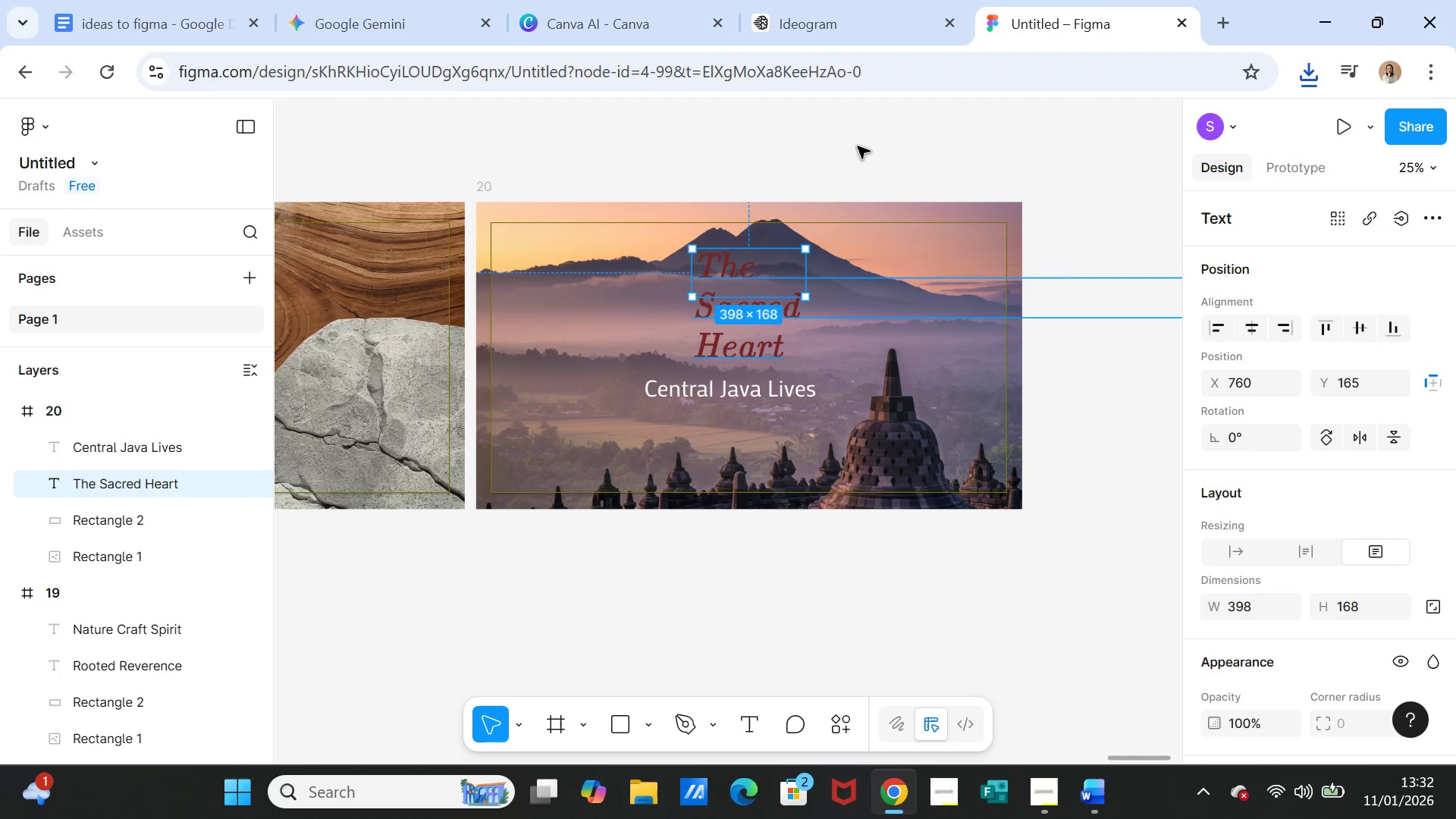 
left_click([858, 146])
 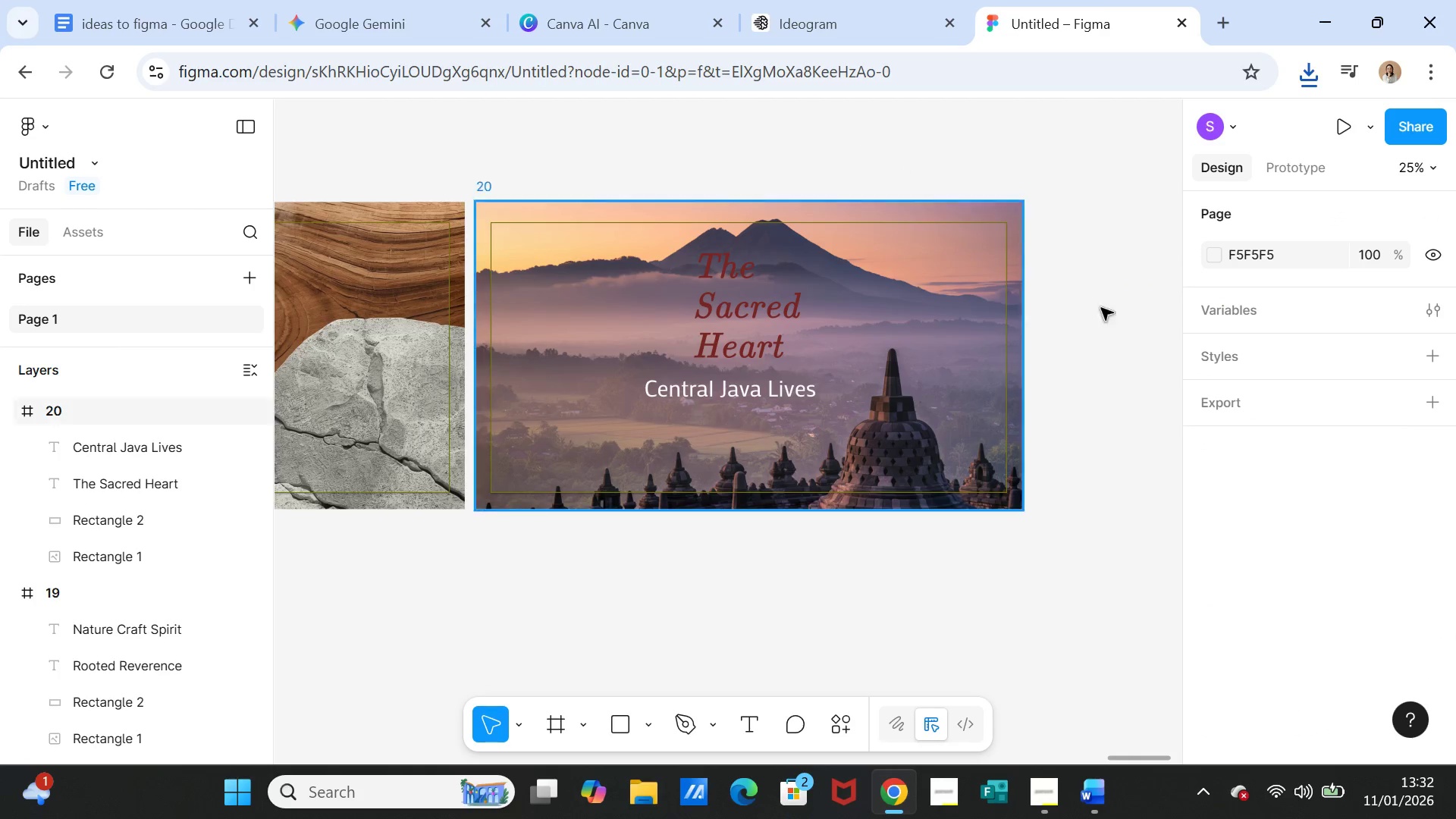 
left_click([1096, 445])
 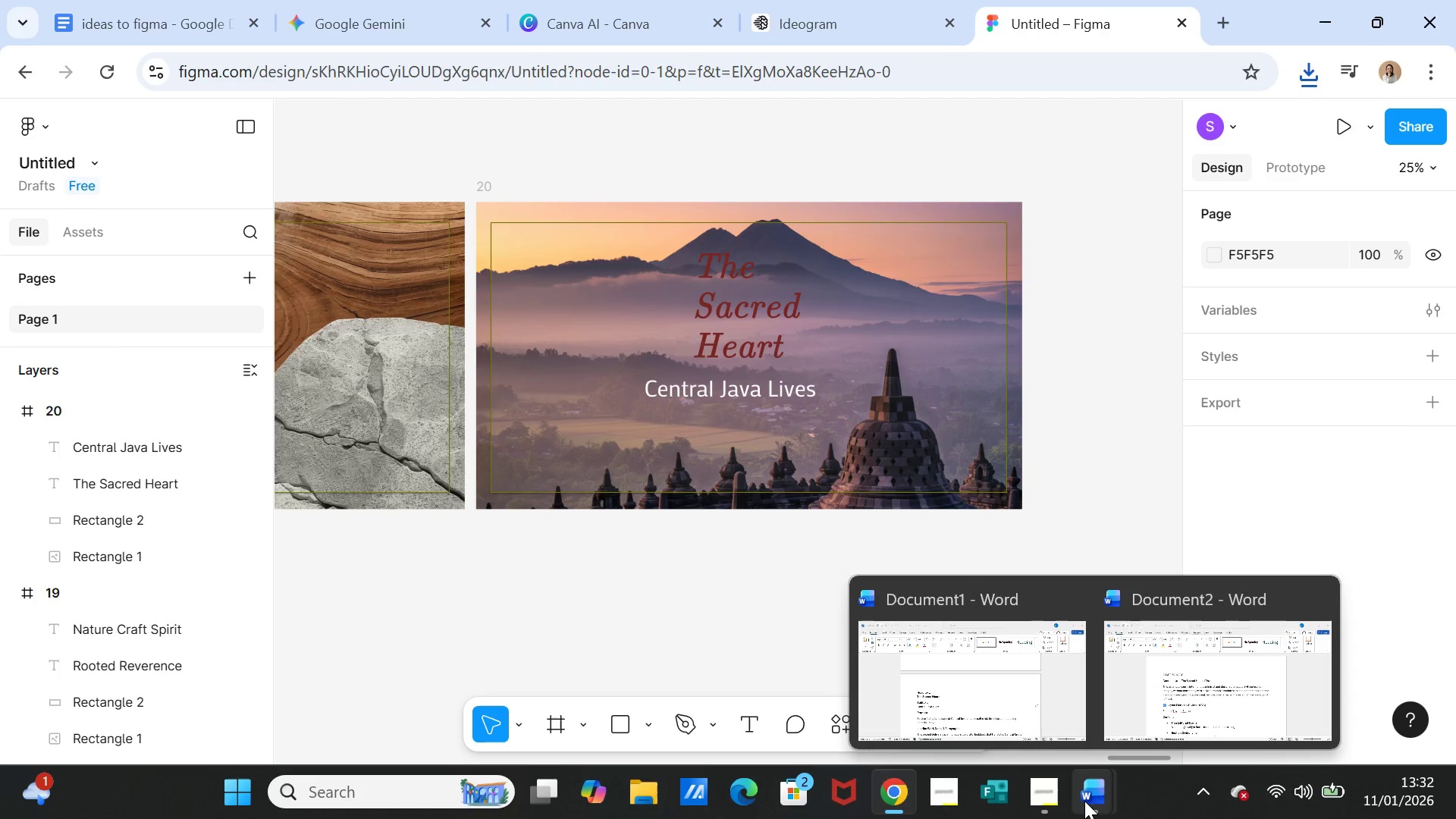 
double_click([1172, 690])
 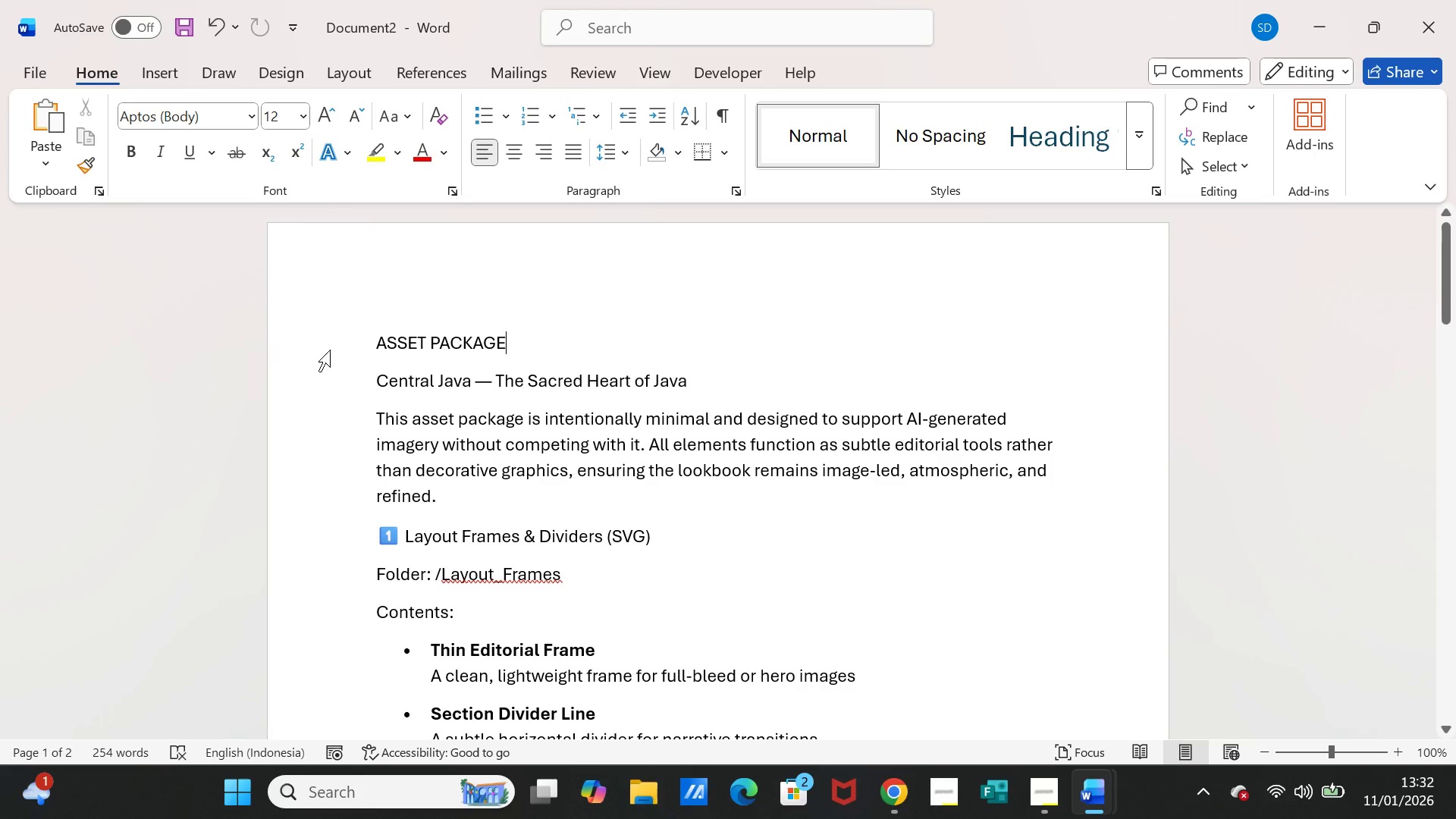 
left_click([353, 335])
 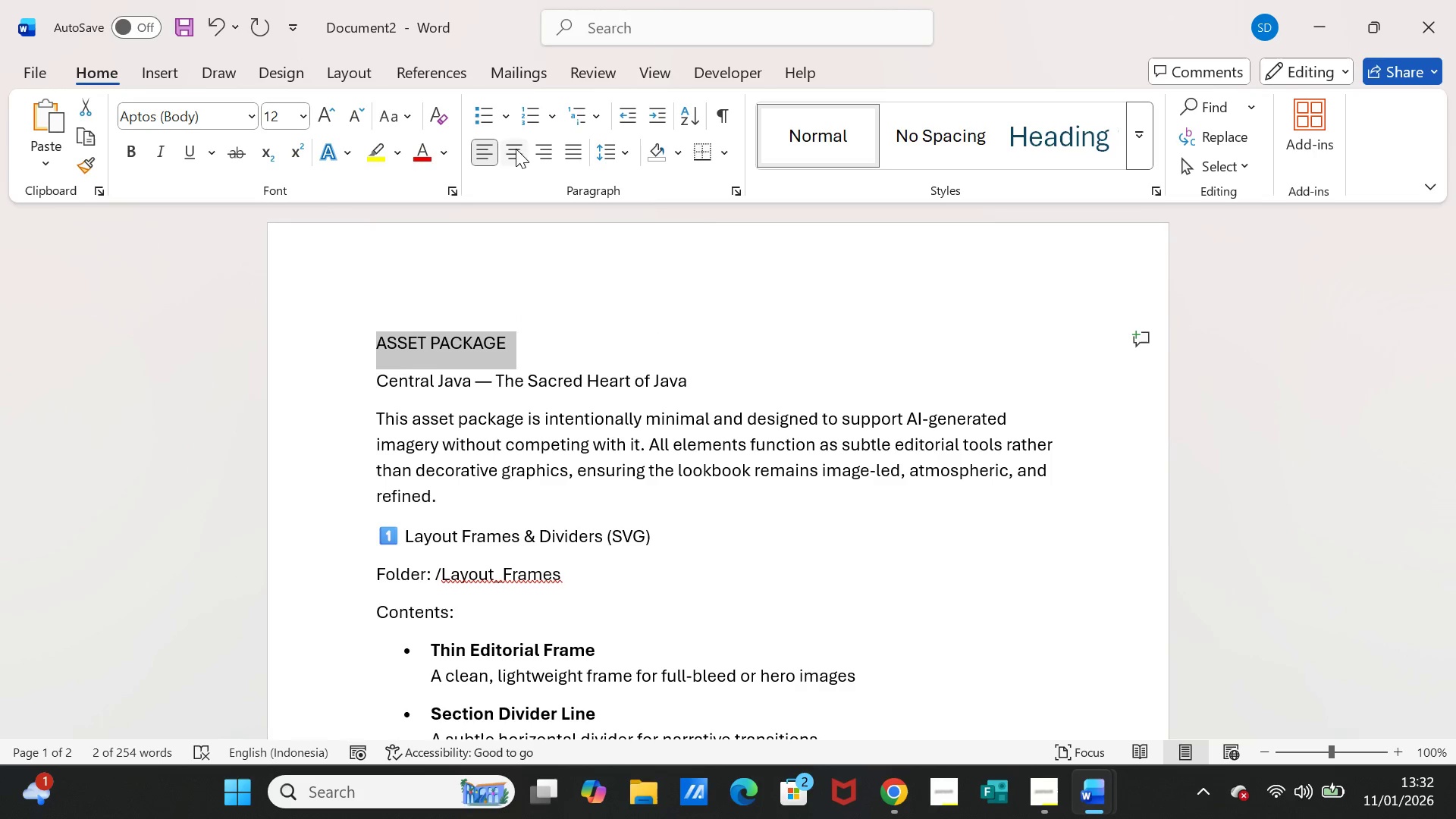 
left_click([516, 149])
 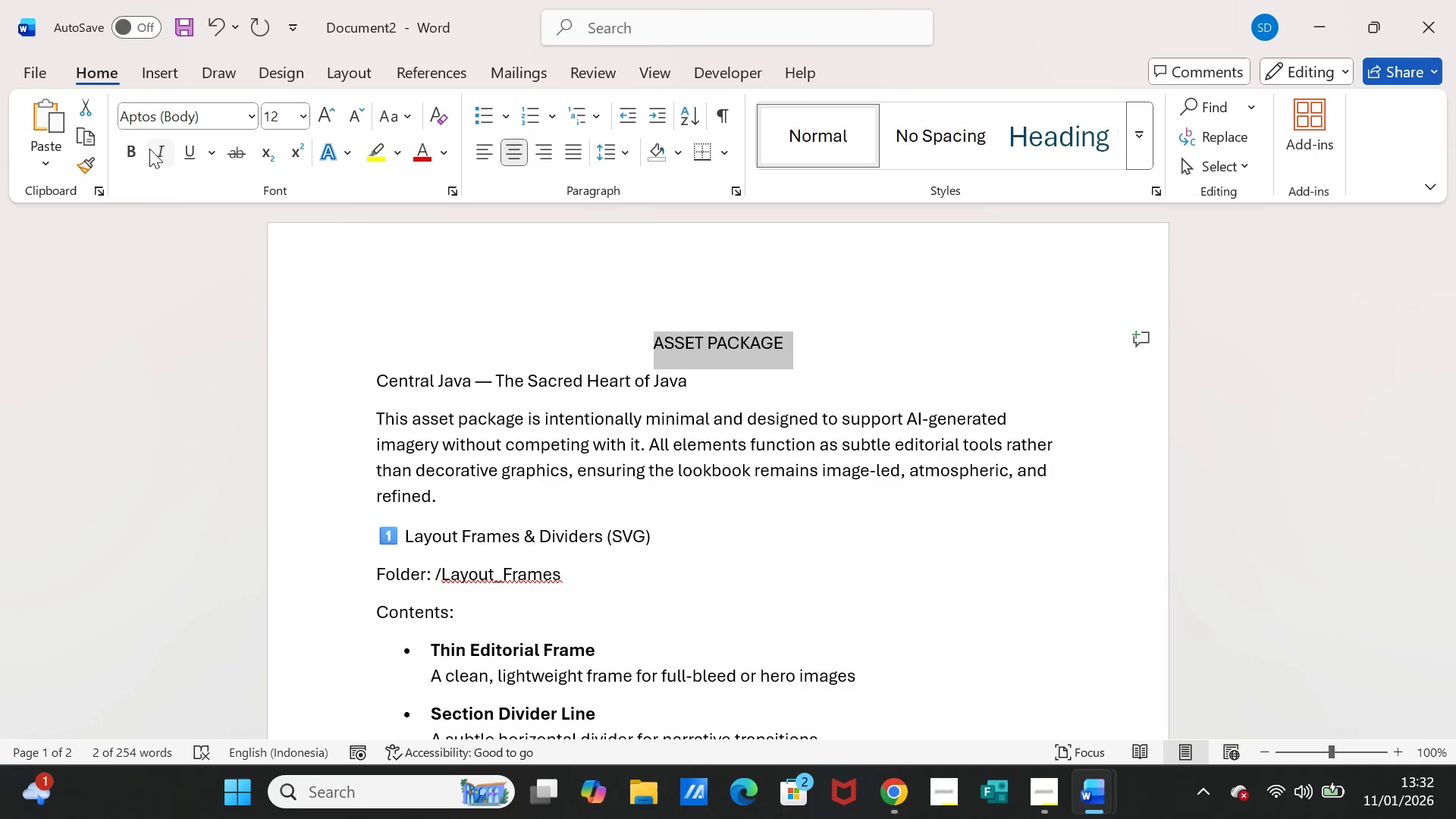 
left_click([139, 148])
 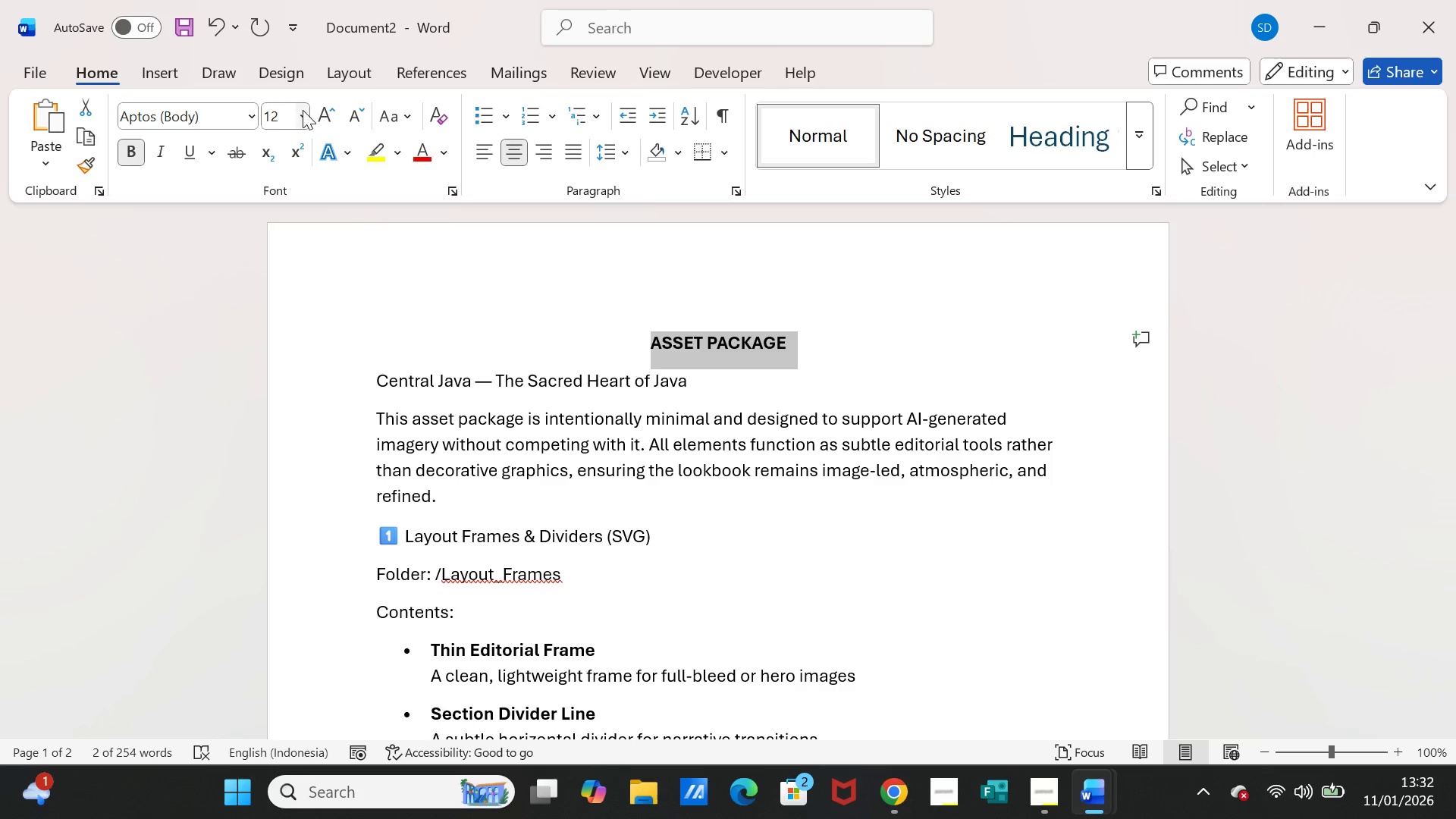 
left_click([303, 110])
 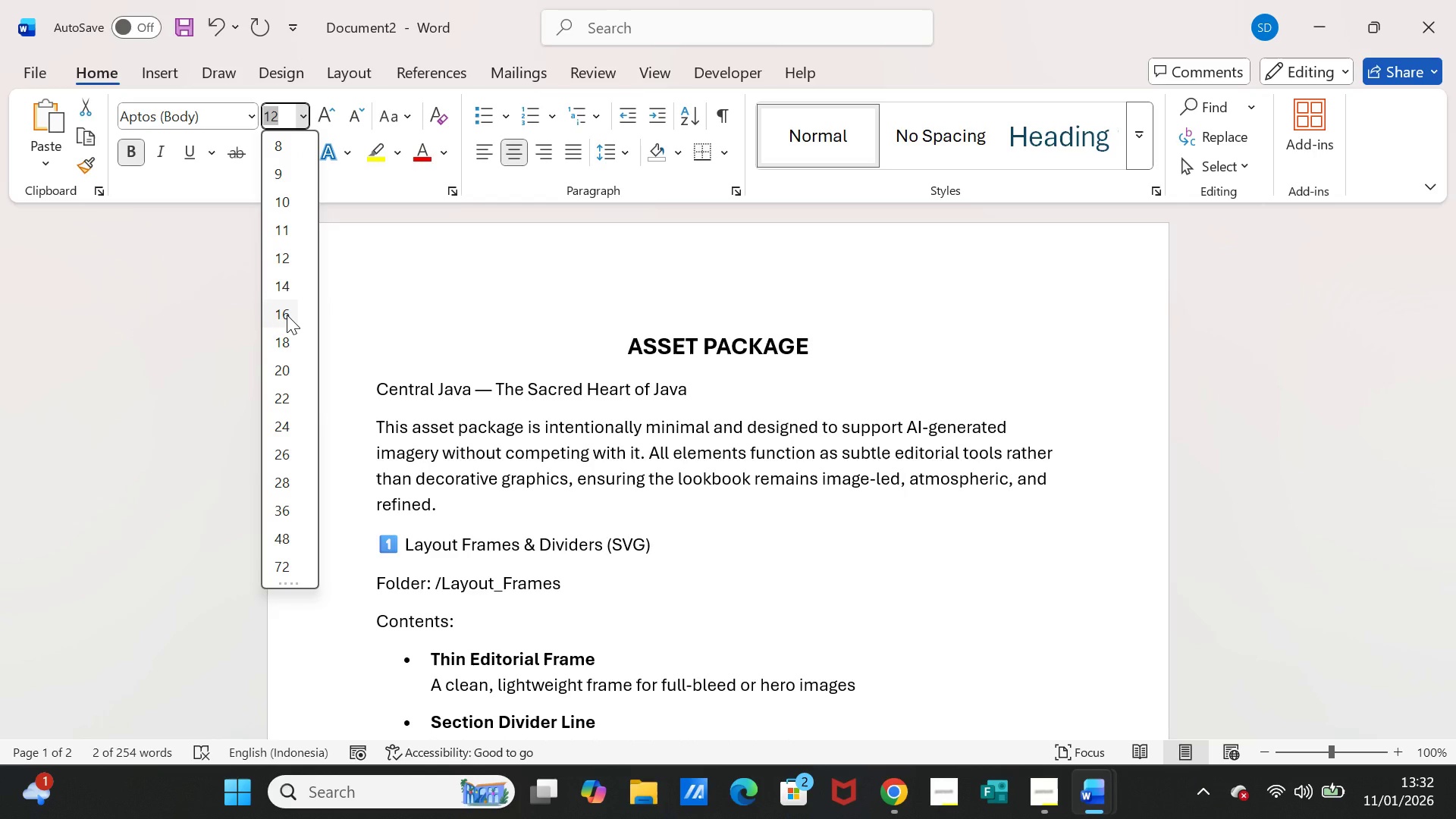 
left_click([287, 315])
 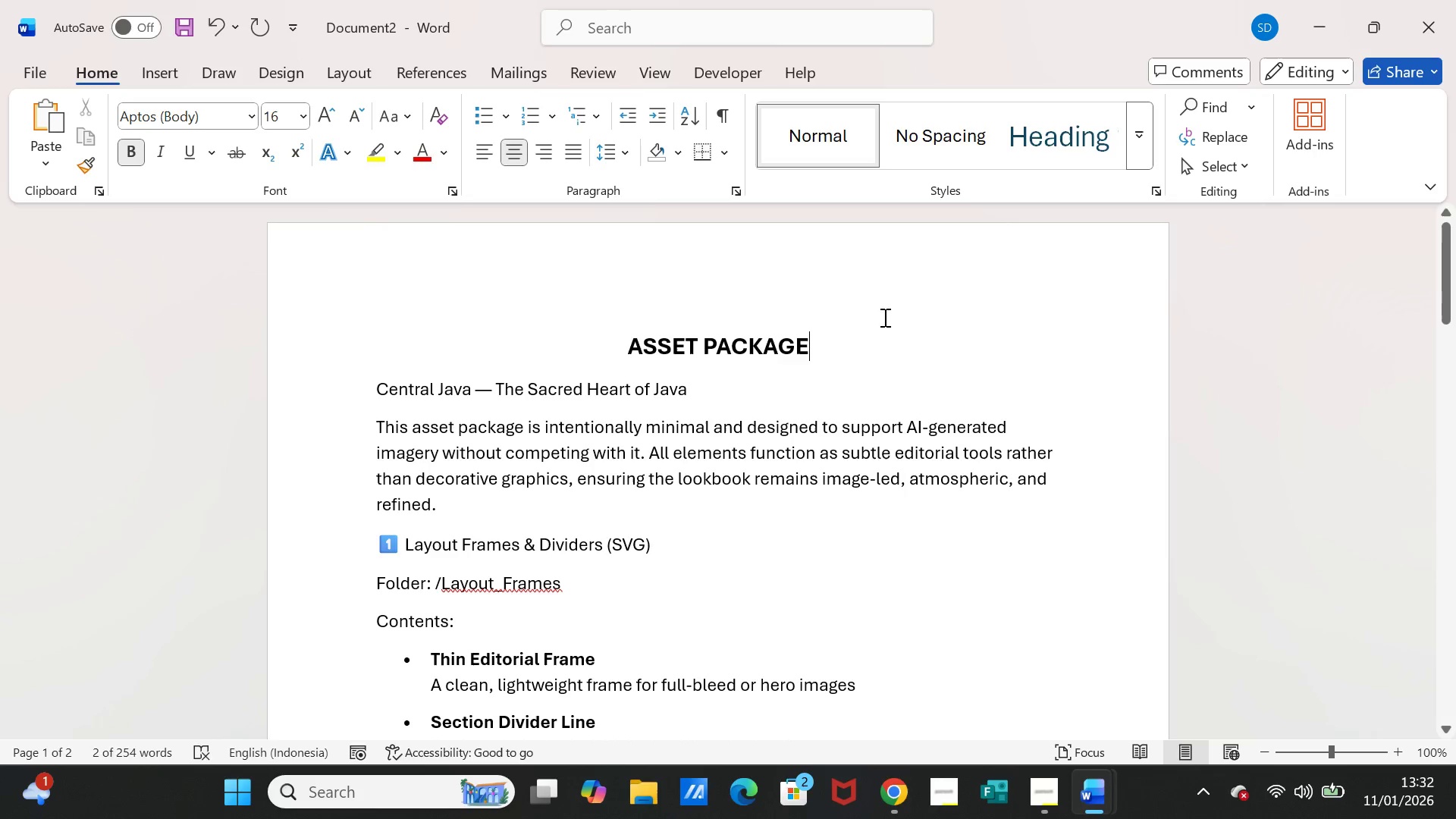 
scroll: coordinate [817, 461], scroll_direction: down, amount: 17.0
 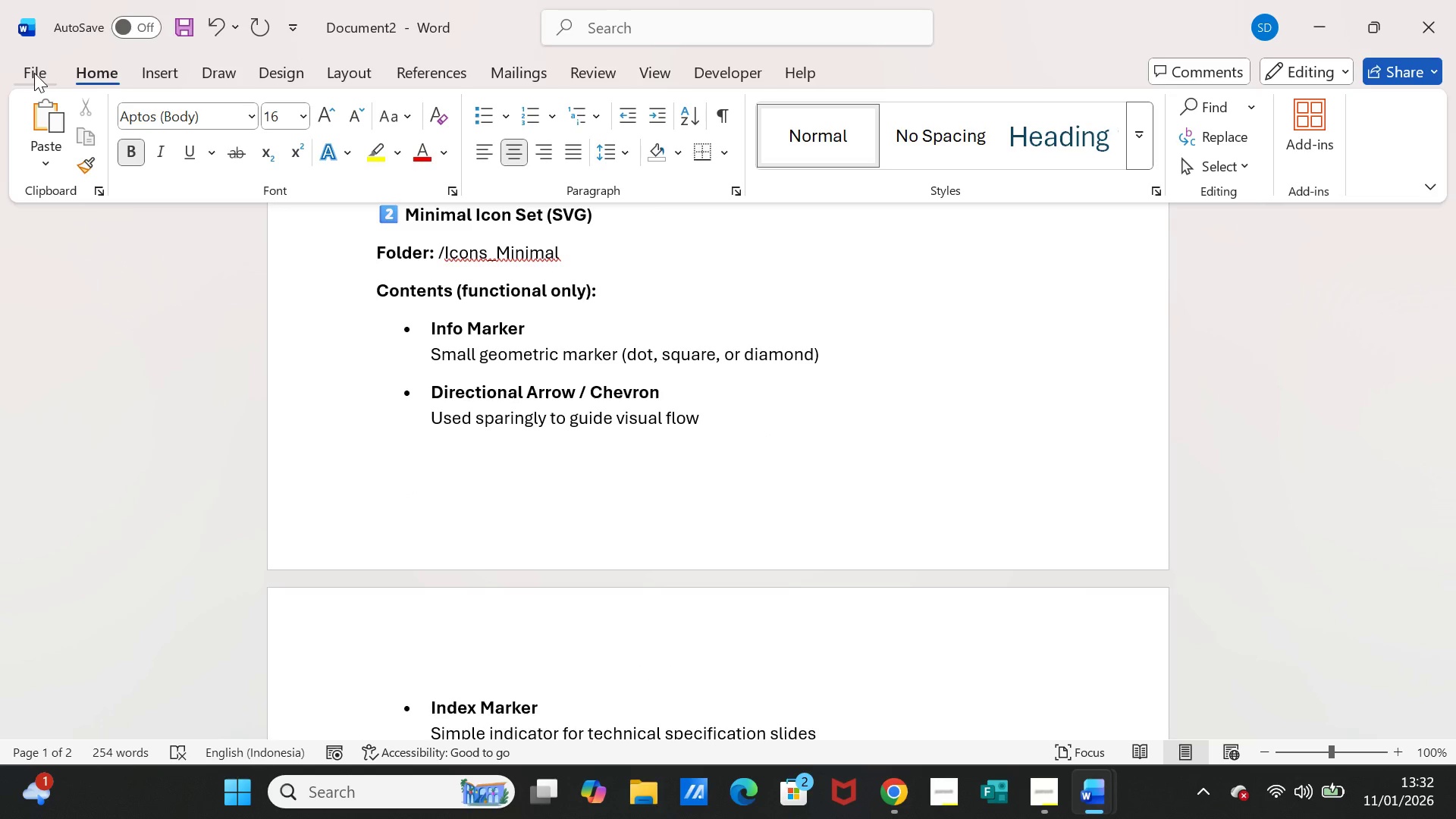 
scroll: coordinate [667, 413], scroll_direction: up, amount: 20.0
 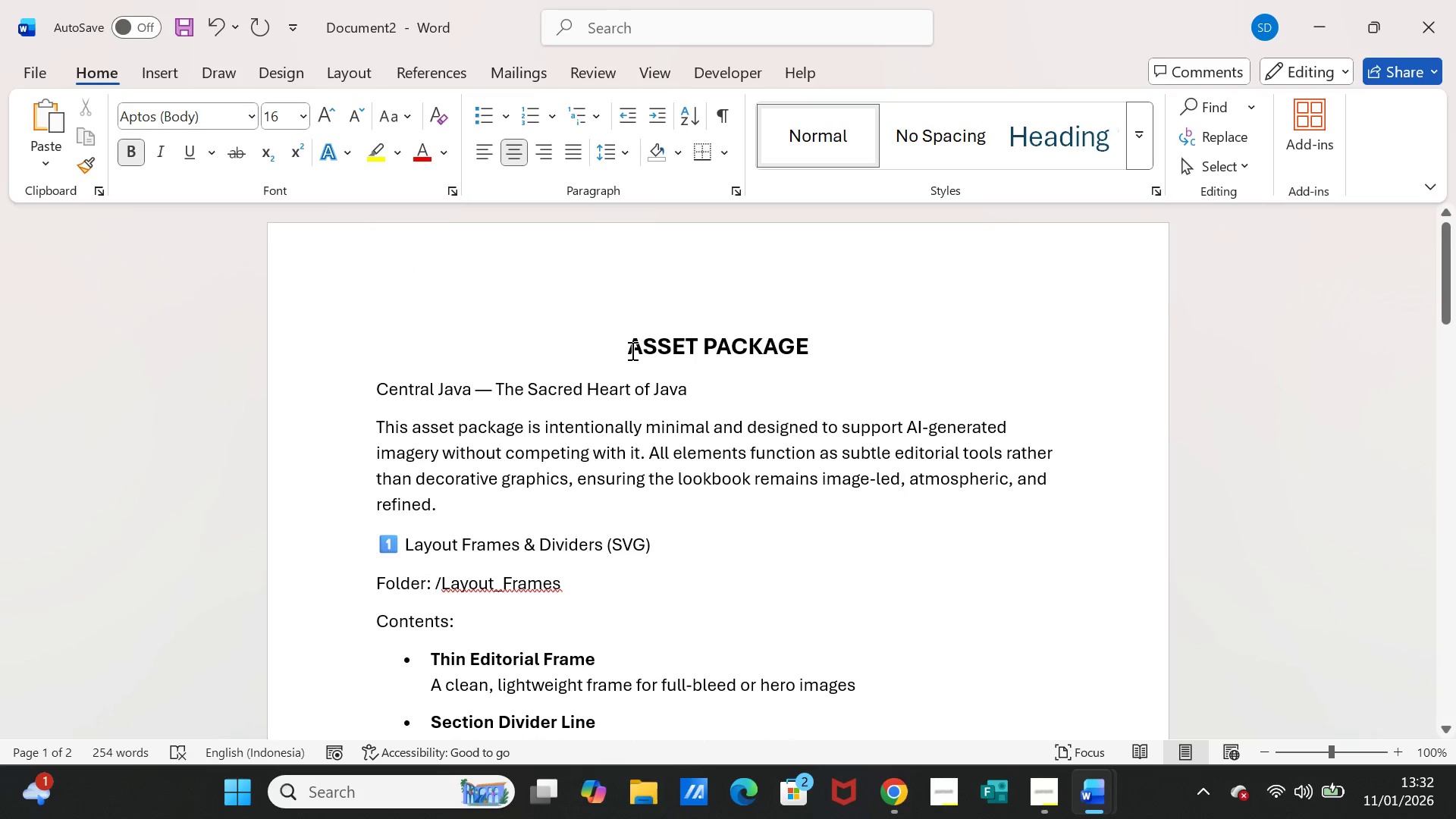 
left_click_drag(start_coordinate=[631, 350], to_coordinate=[799, 347])
 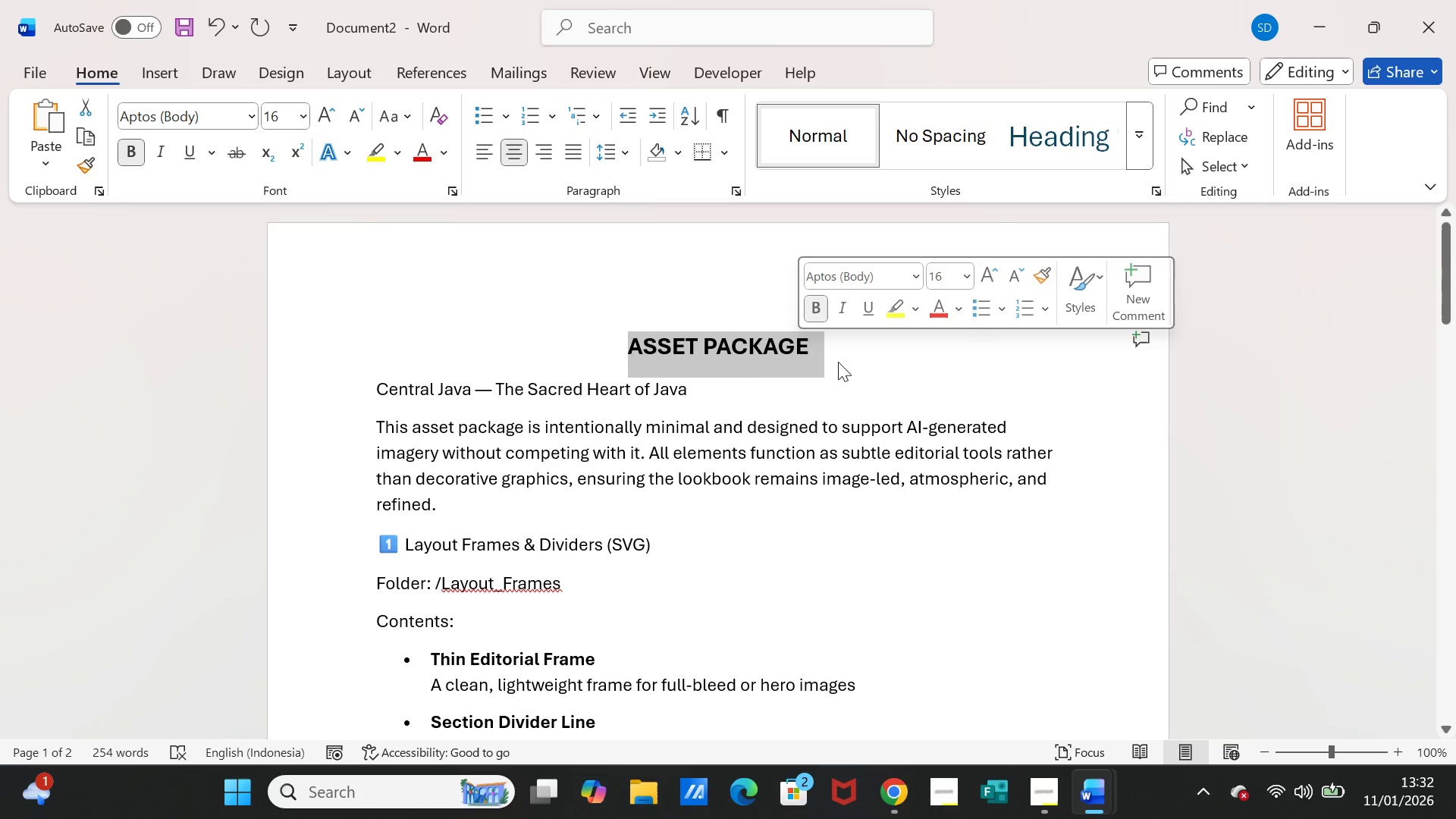 
left_click([843, 361])
 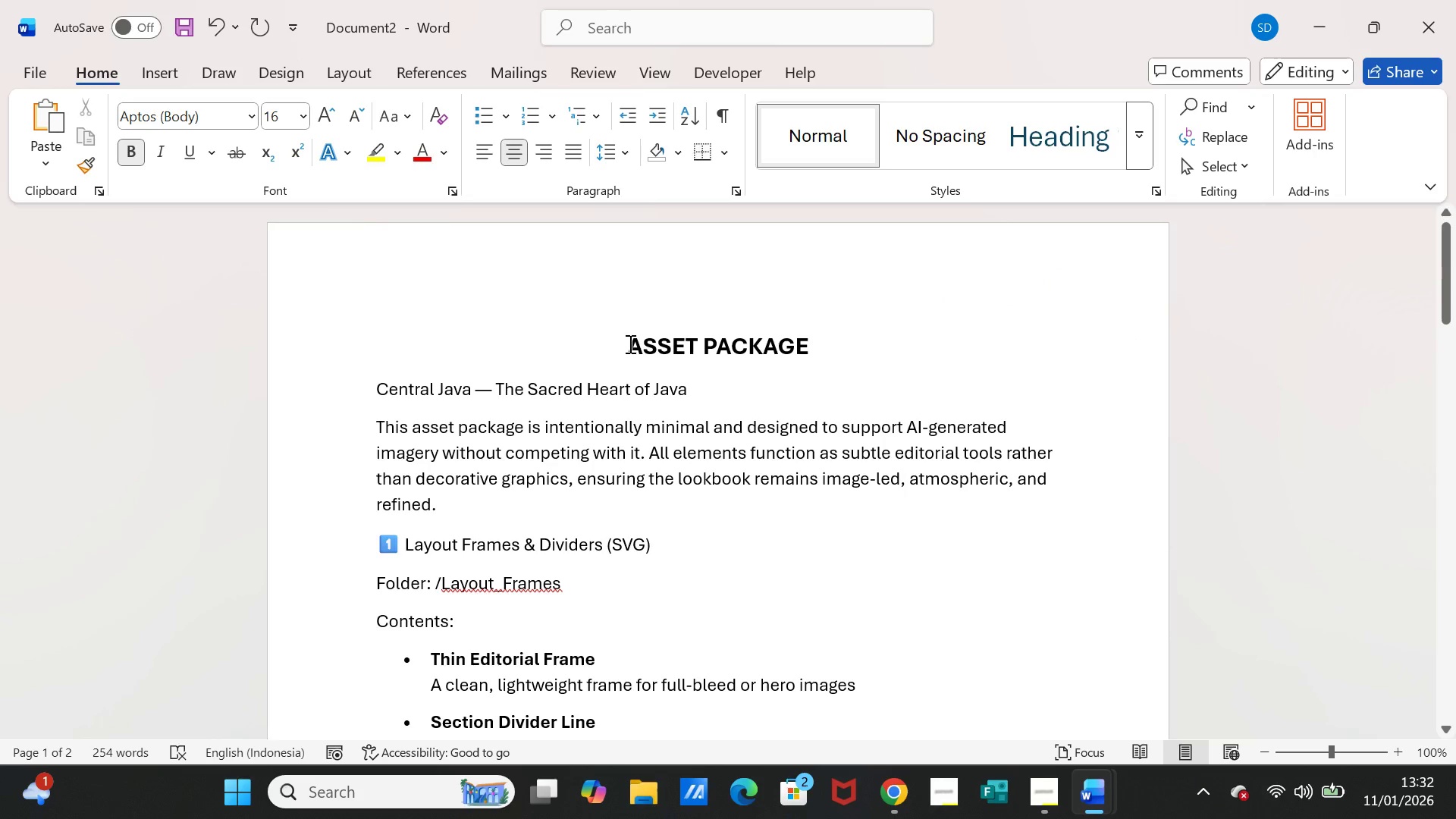 
left_click_drag(start_coordinate=[629, 344], to_coordinate=[704, 383])
 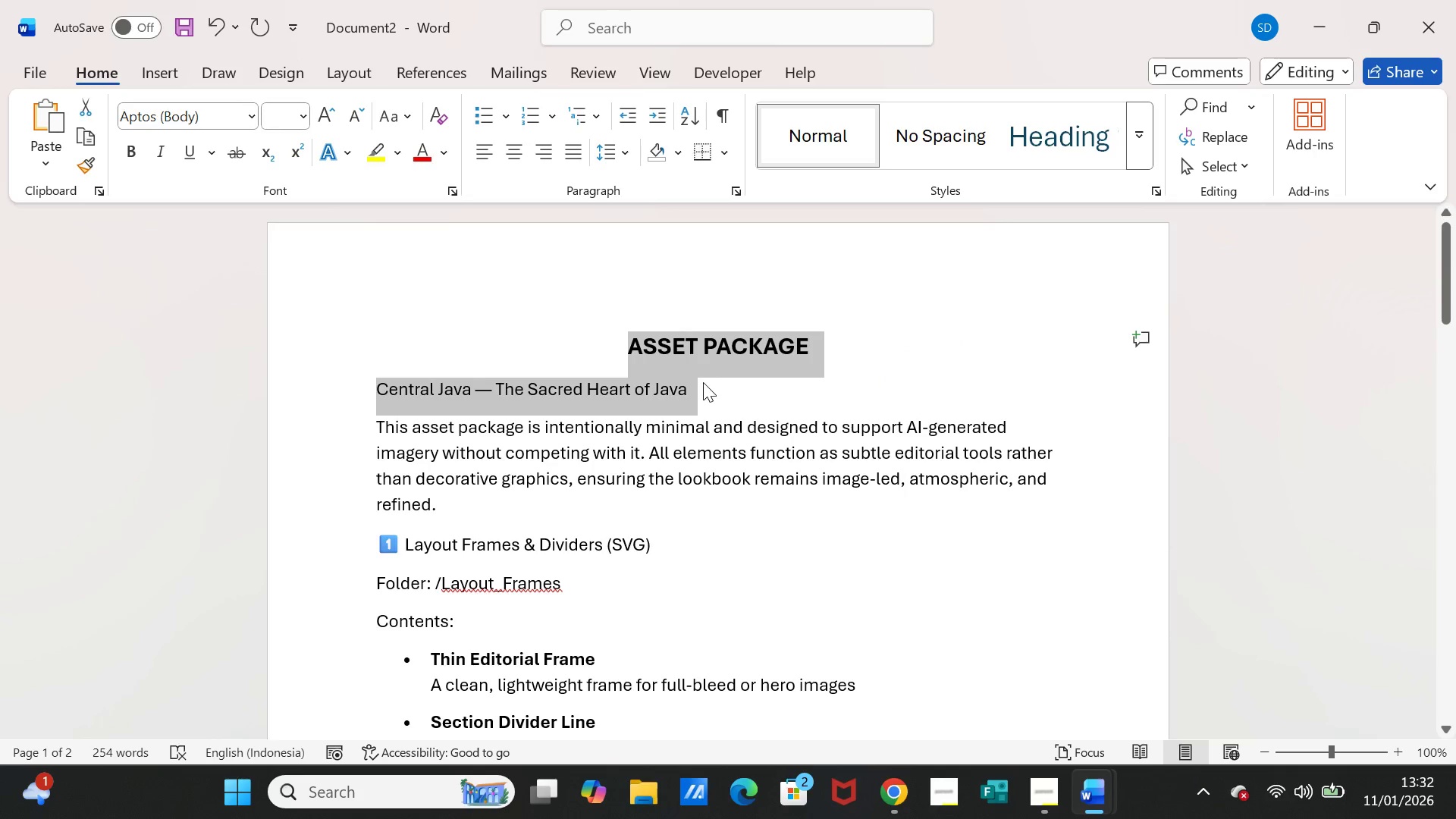 
key(Control+C)
 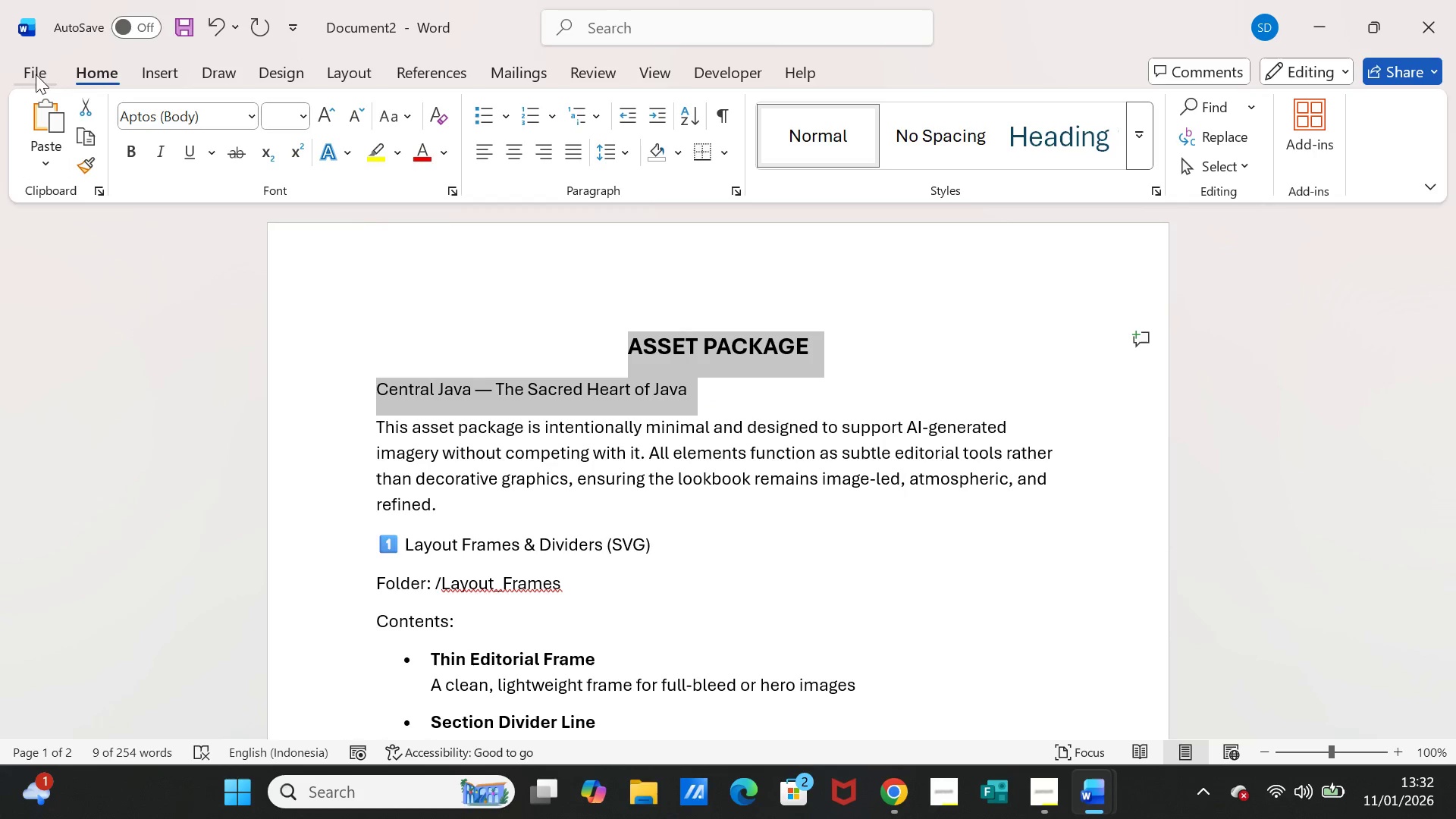 
left_click([33, 64])
 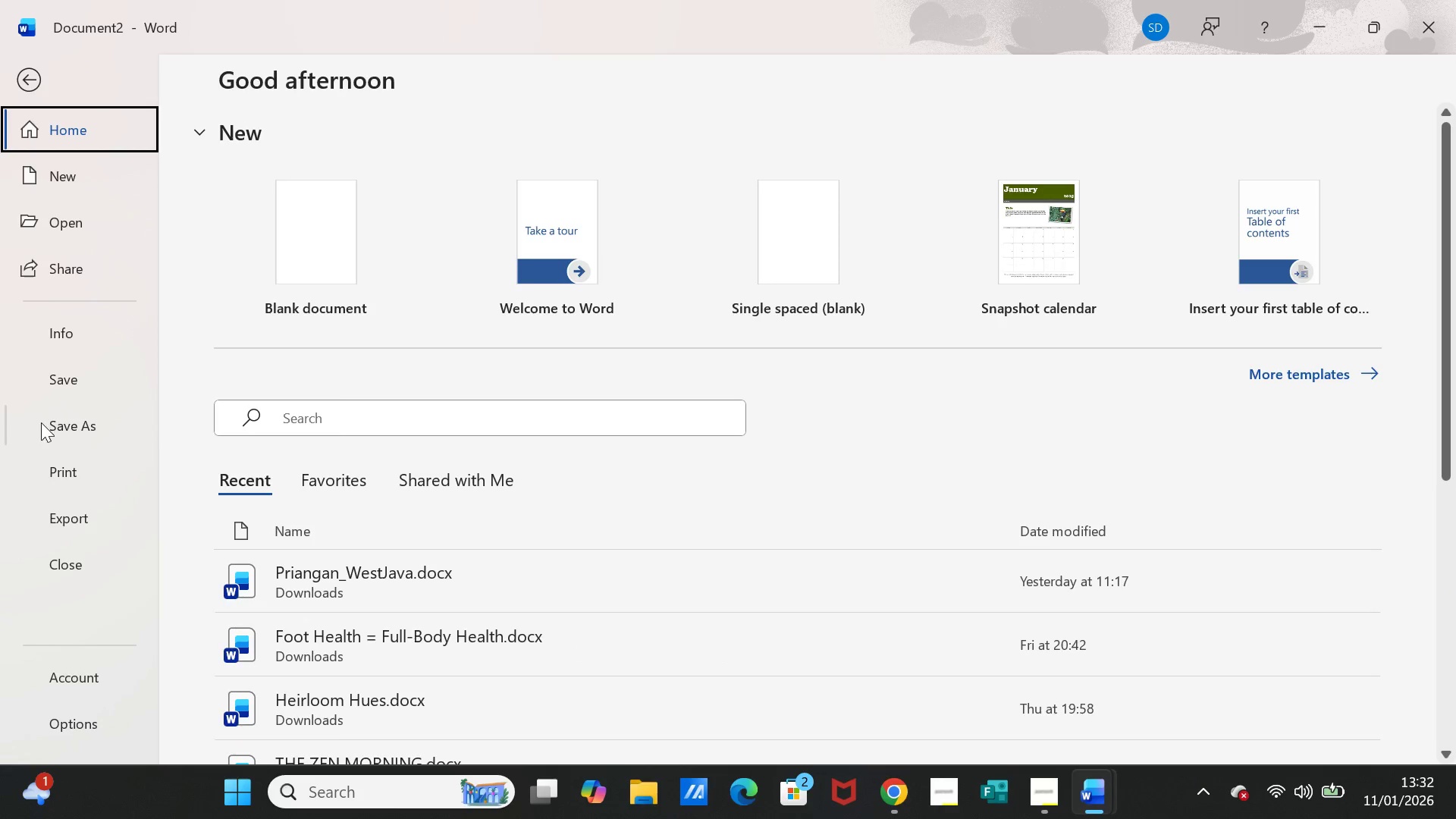 
left_click([48, 421])